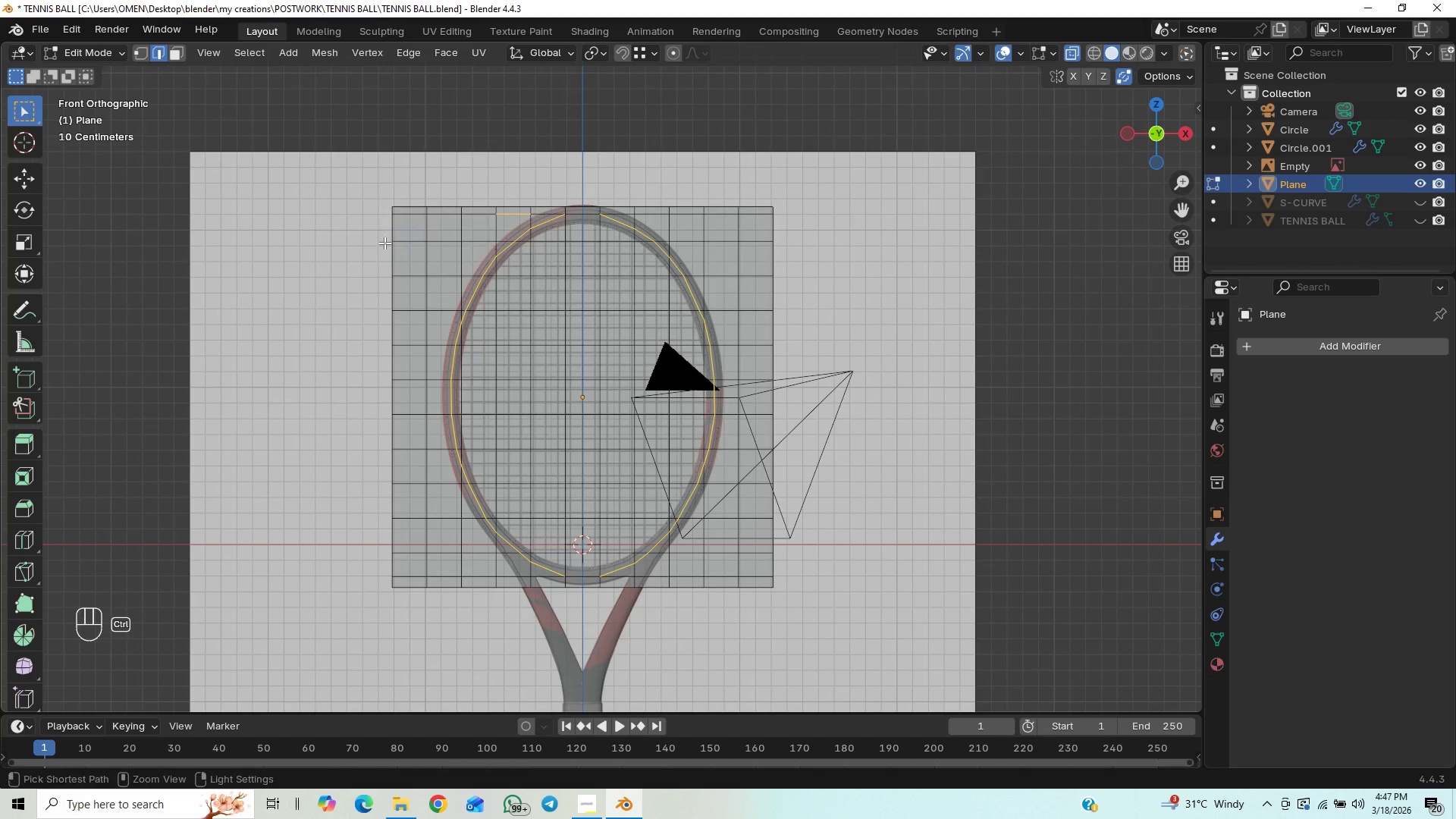 
hold_key(key=ControlLeft, duration=1.5)
left_click_drag(start_coordinate=[473, 193], to_coordinate=[519, 222])
 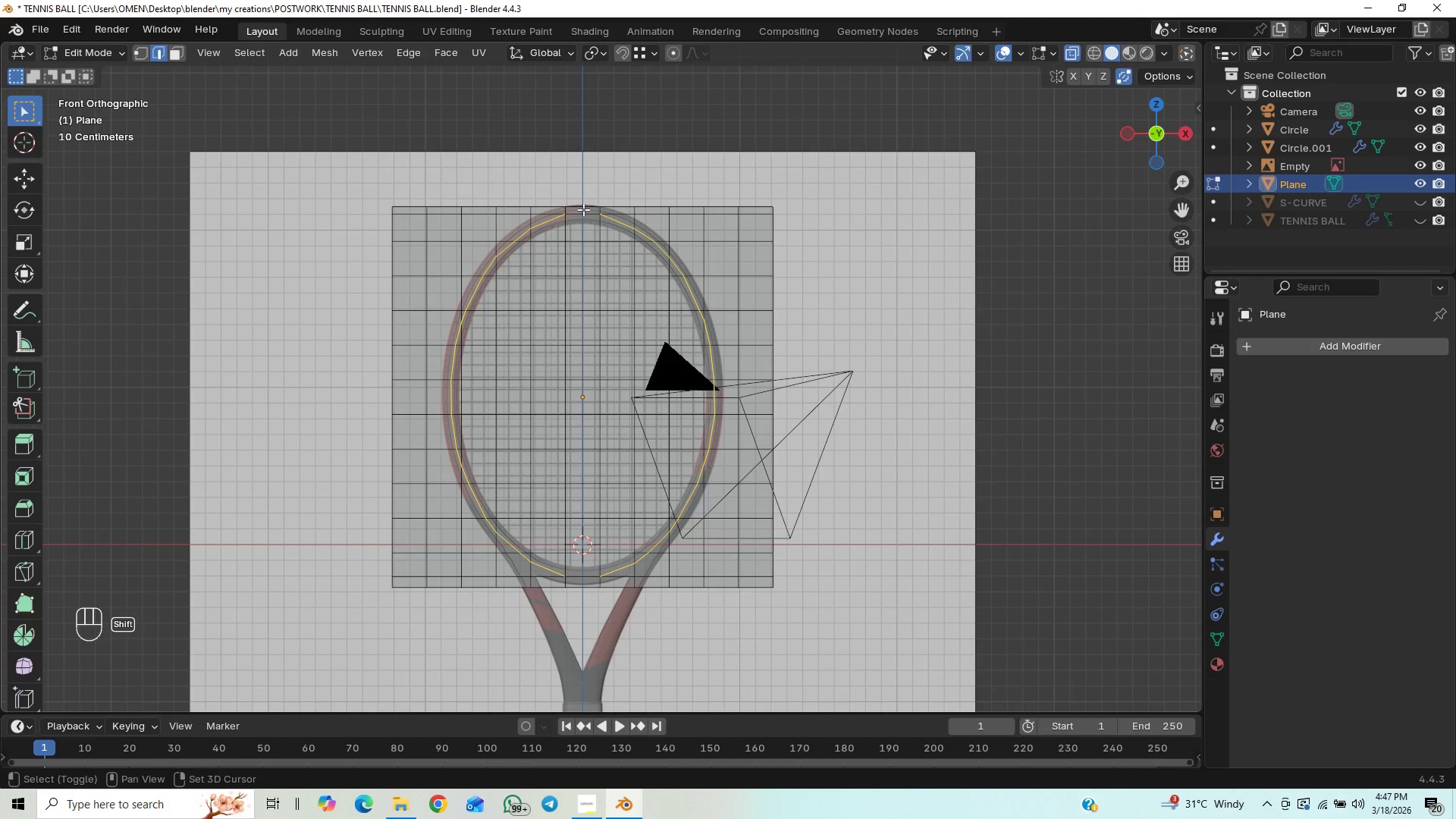 
hold_key(key=ControlLeft, duration=1.11)
 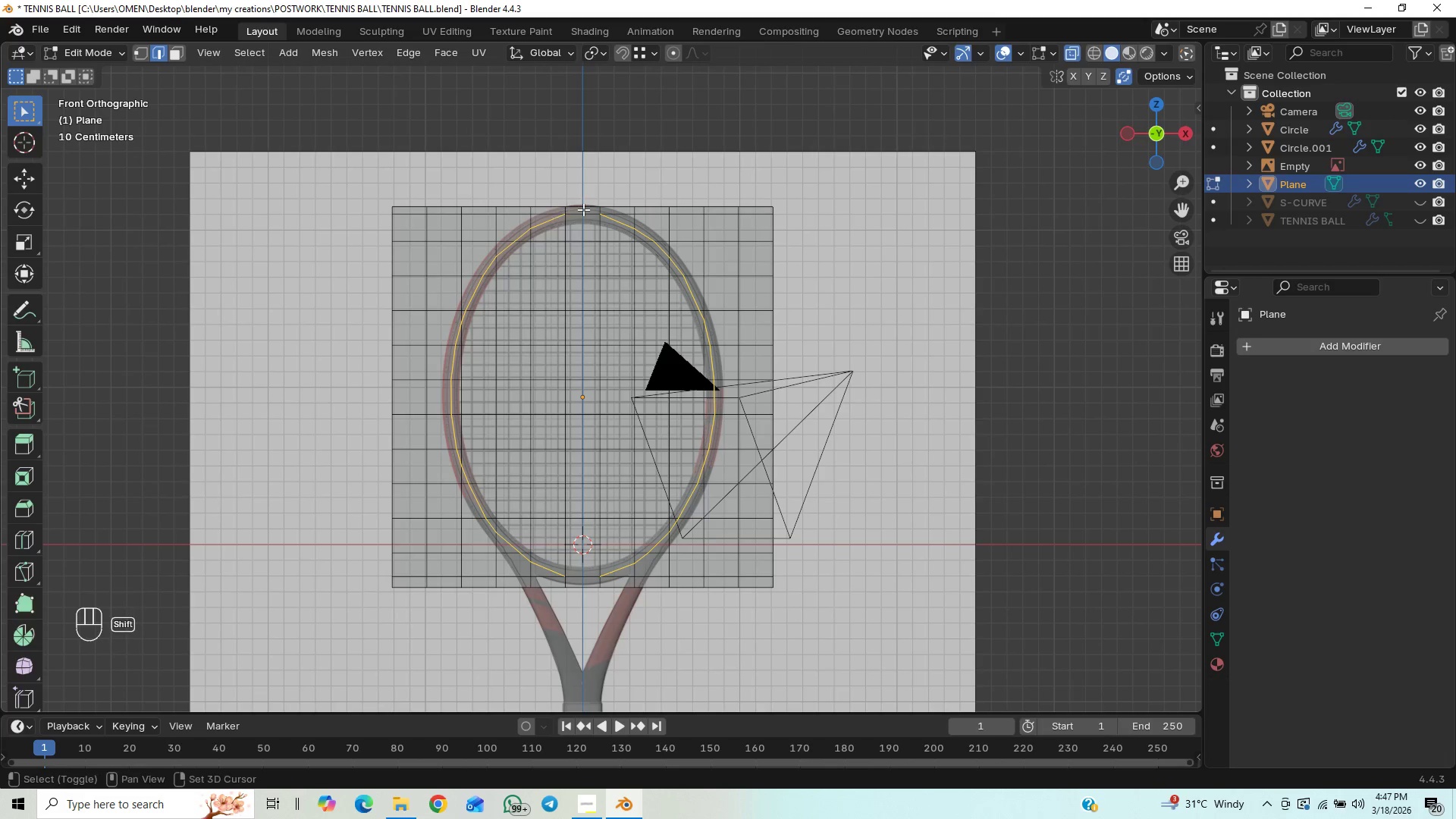 
hold_key(key=ShiftLeft, duration=1.5)
 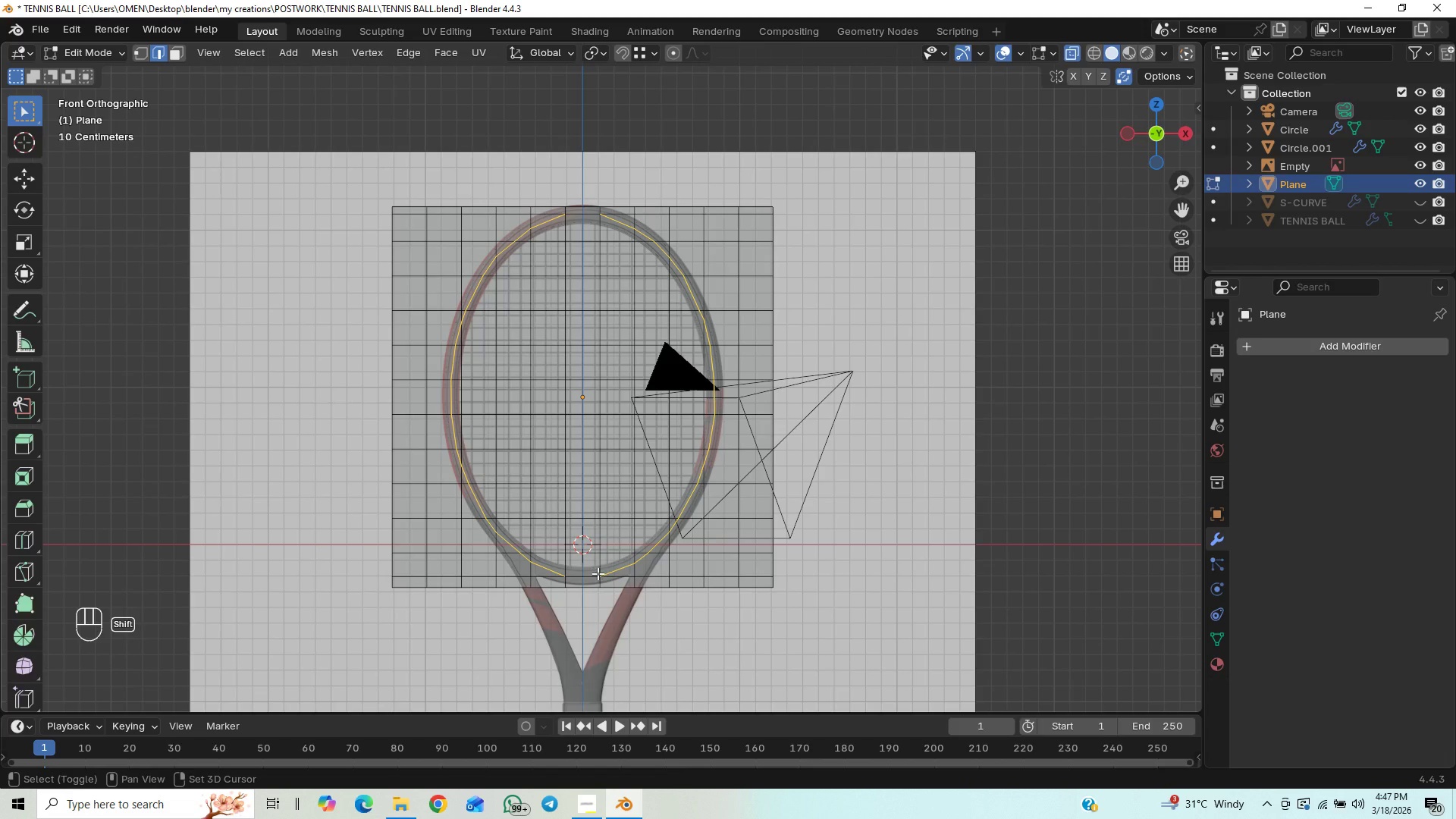 
hold_key(key=ShiftLeft, duration=1.5)
 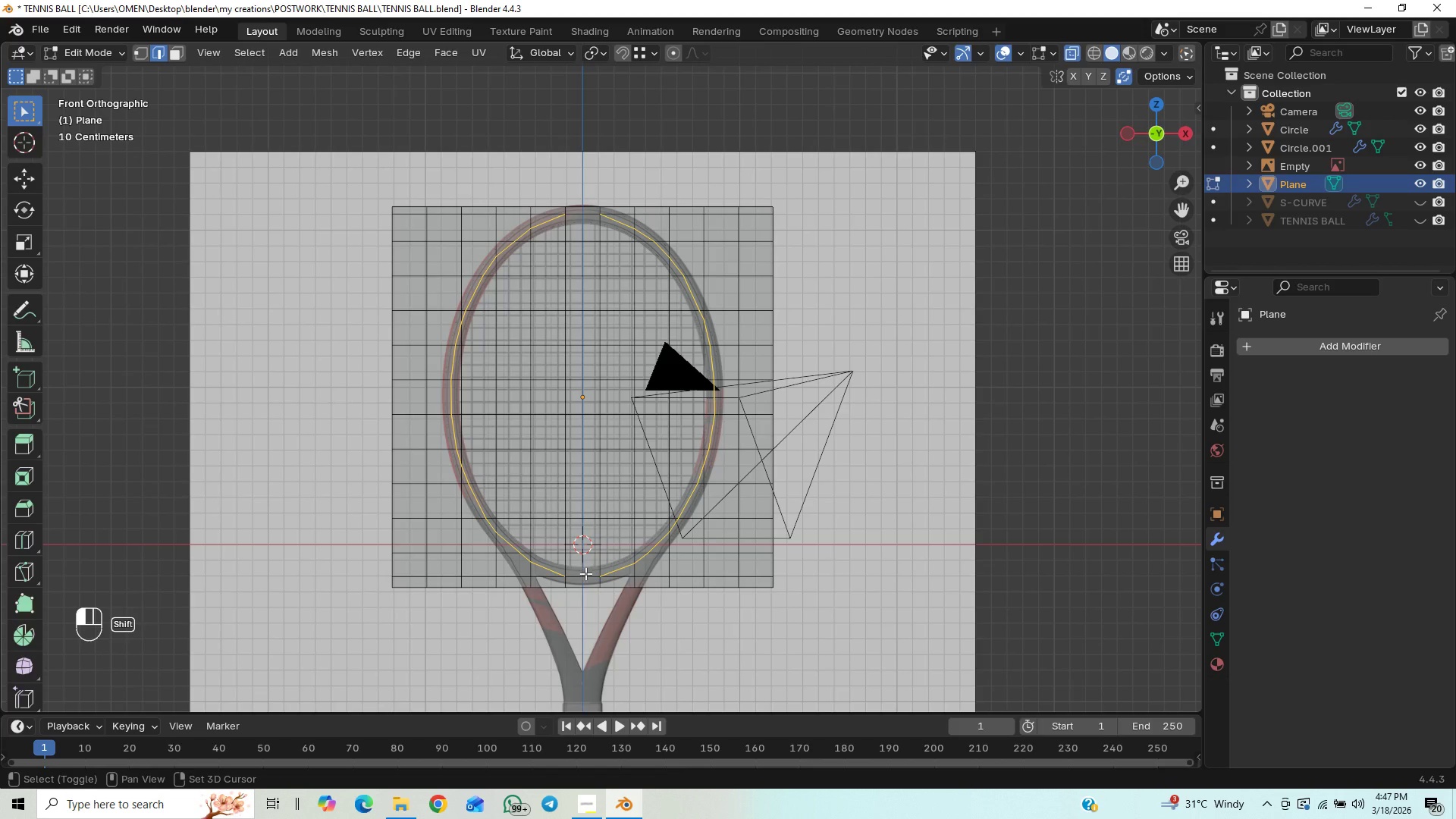 
hold_key(key=ShiftLeft, duration=1.52)
left_click_drag(start_coordinate=[587, 573], to_coordinate=[578, 579])
 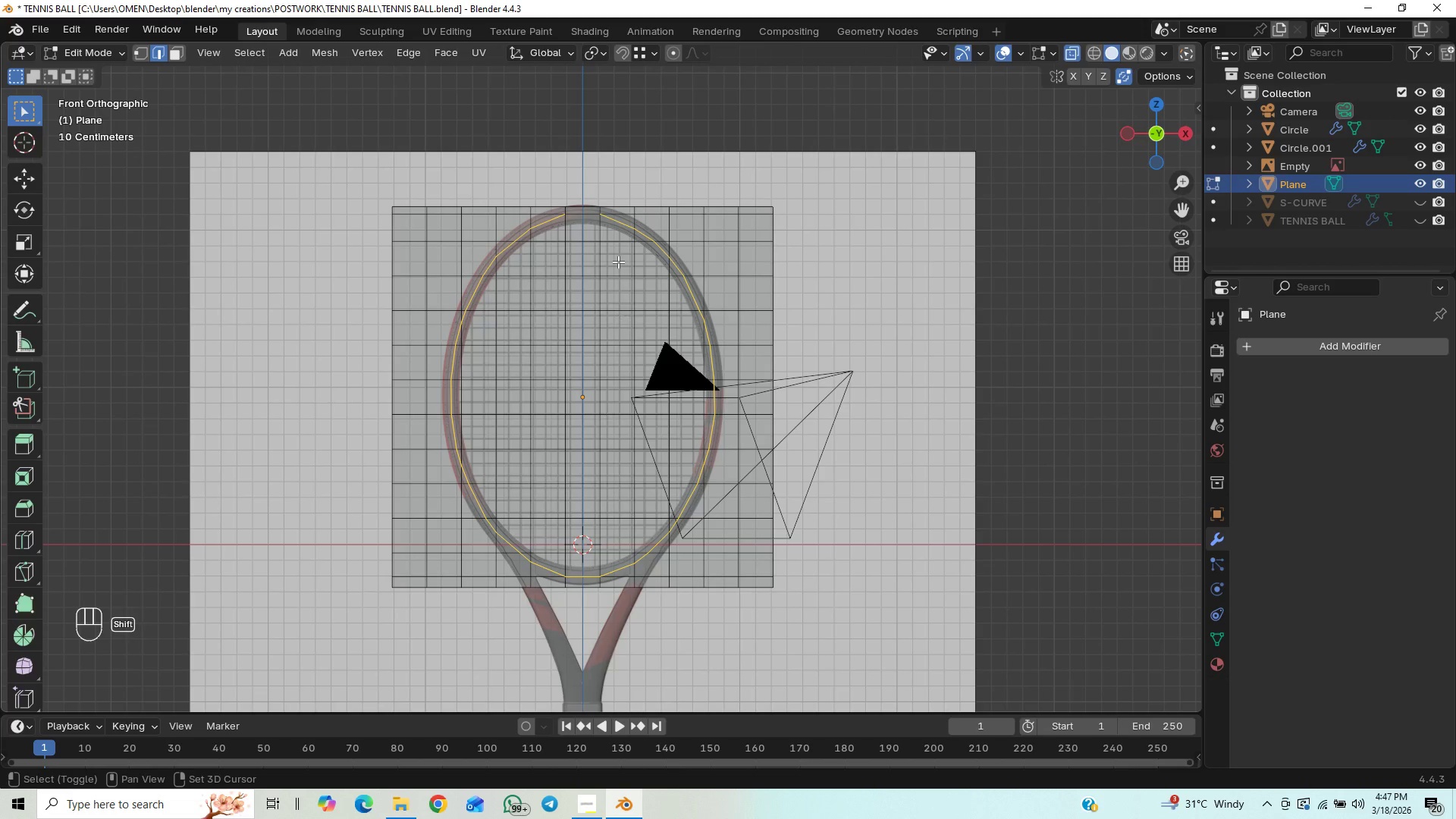 
hold_key(key=ShiftLeft, duration=1.5)
 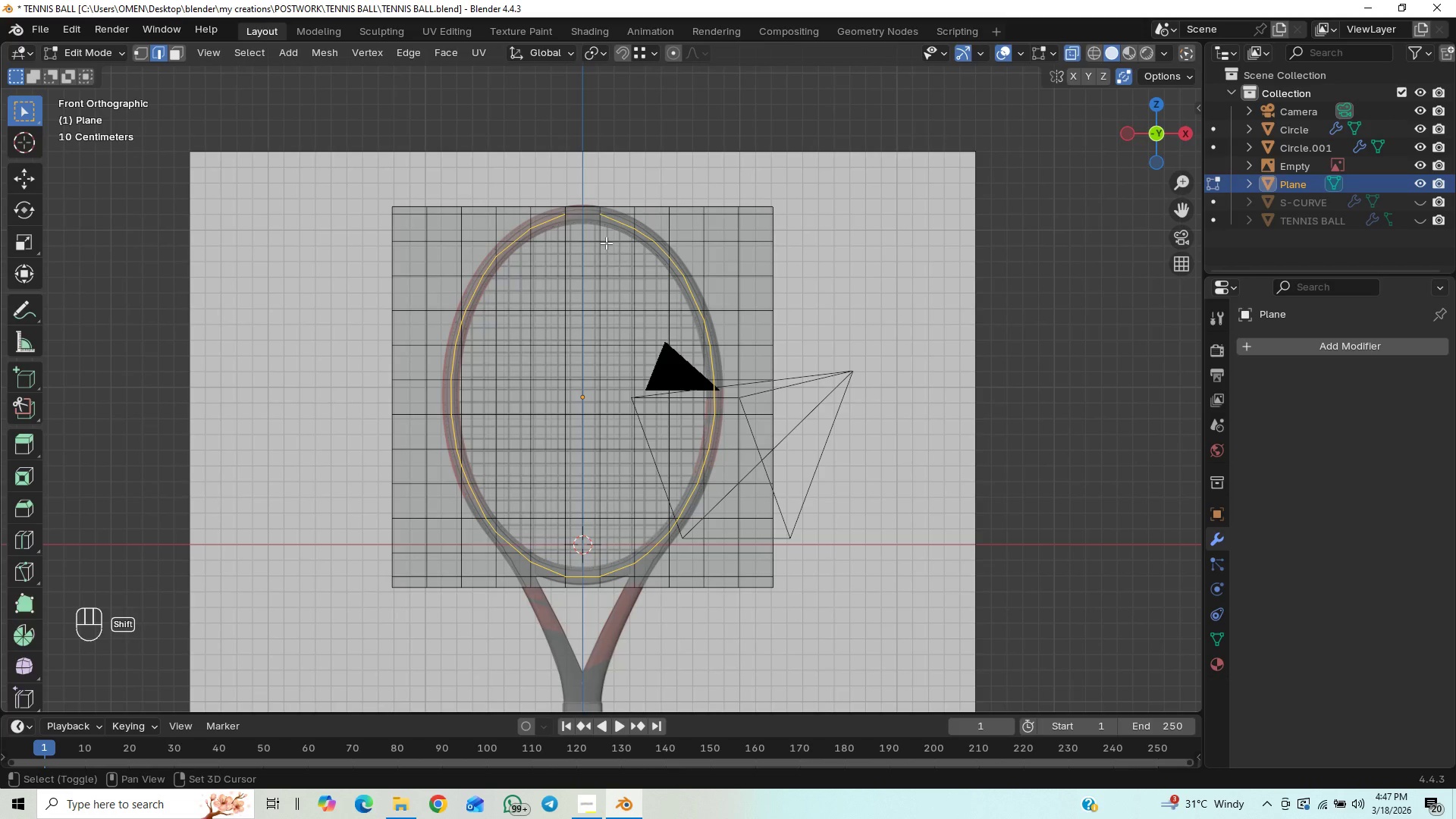 
hold_key(key=ShiftLeft, duration=1.51)
 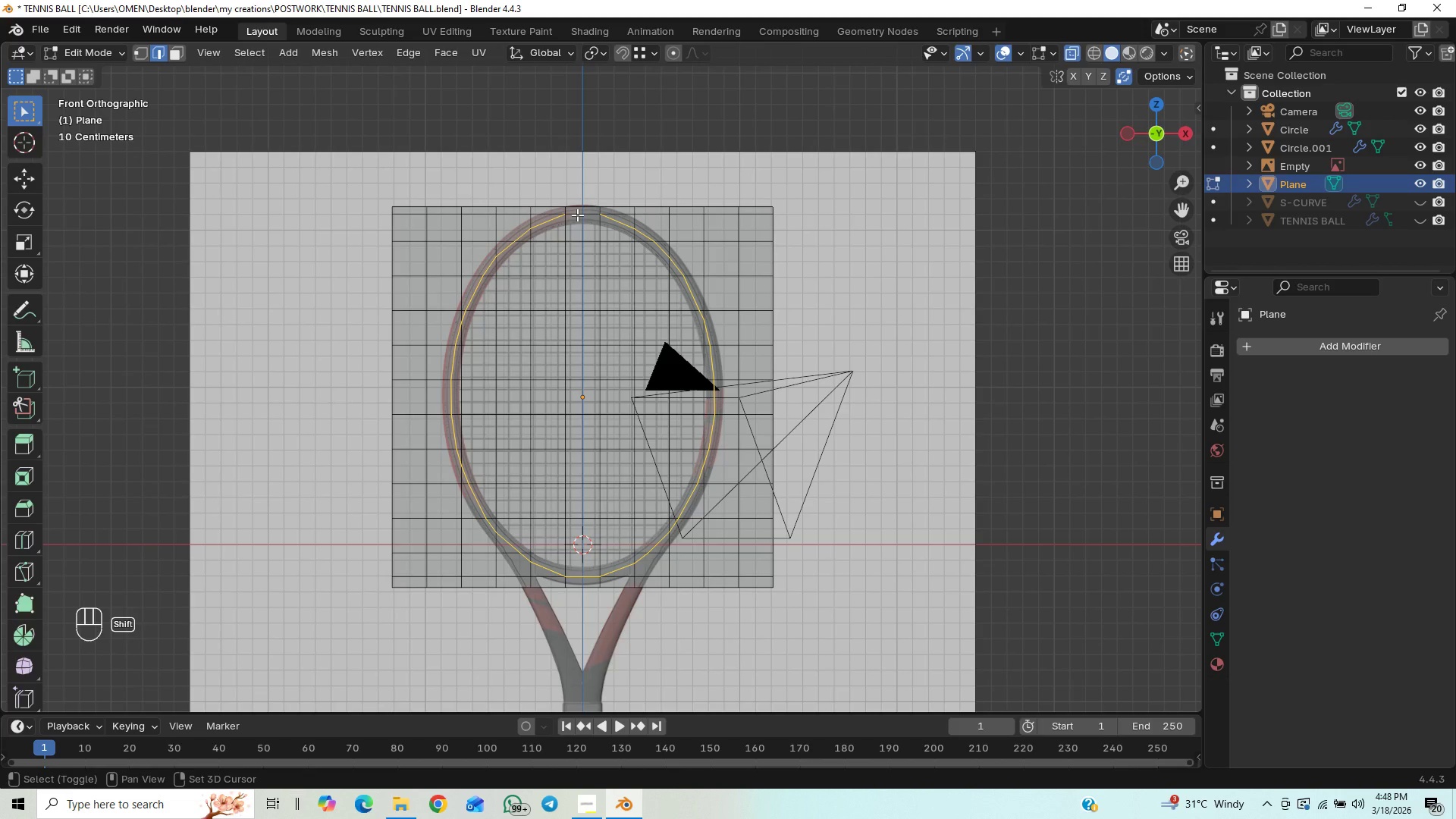 
hold_key(key=ShiftLeft, duration=1.36)
left_click([577, 215])
 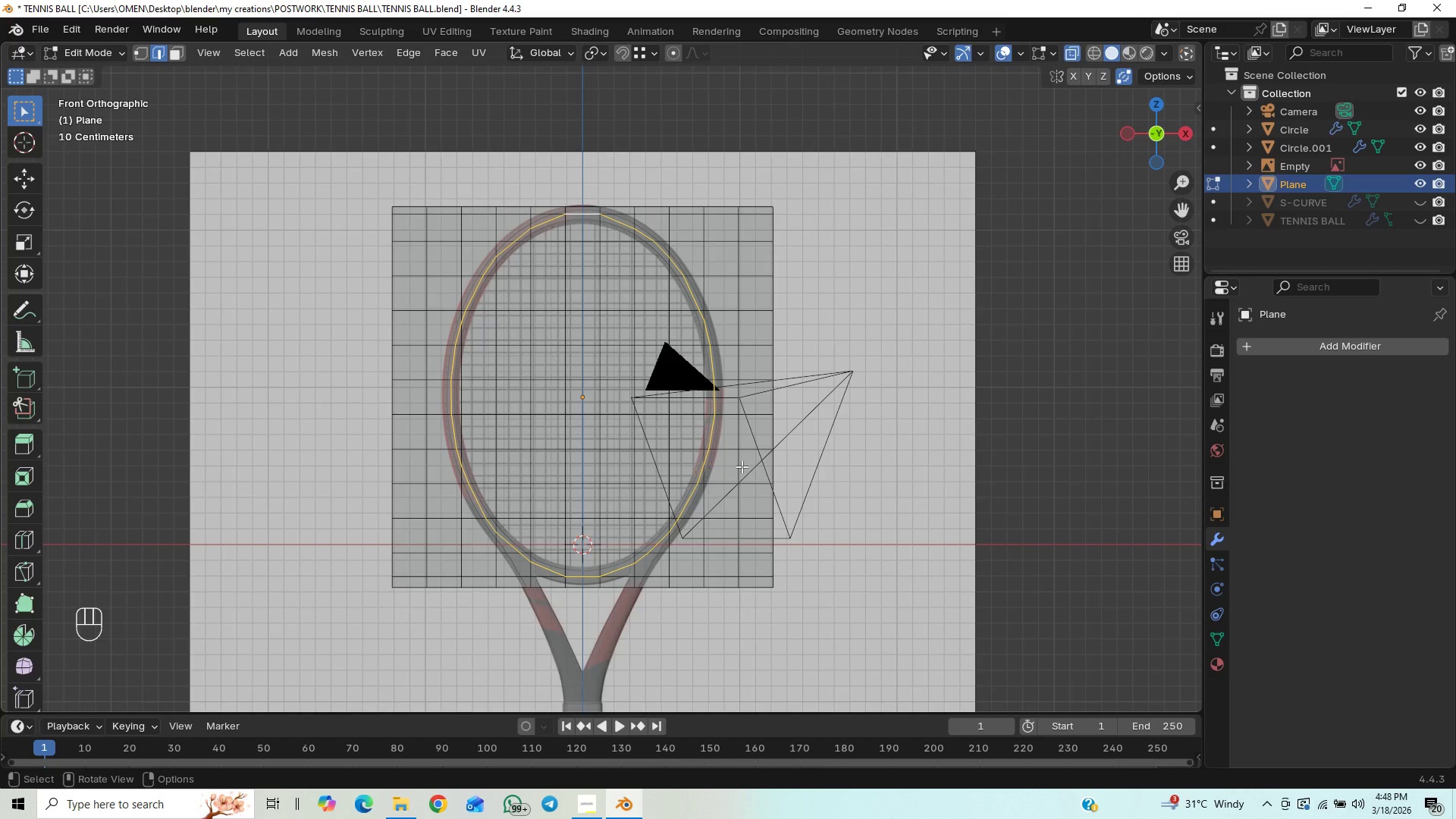 
hold_key(key=ControlLeft, duration=1.52)
 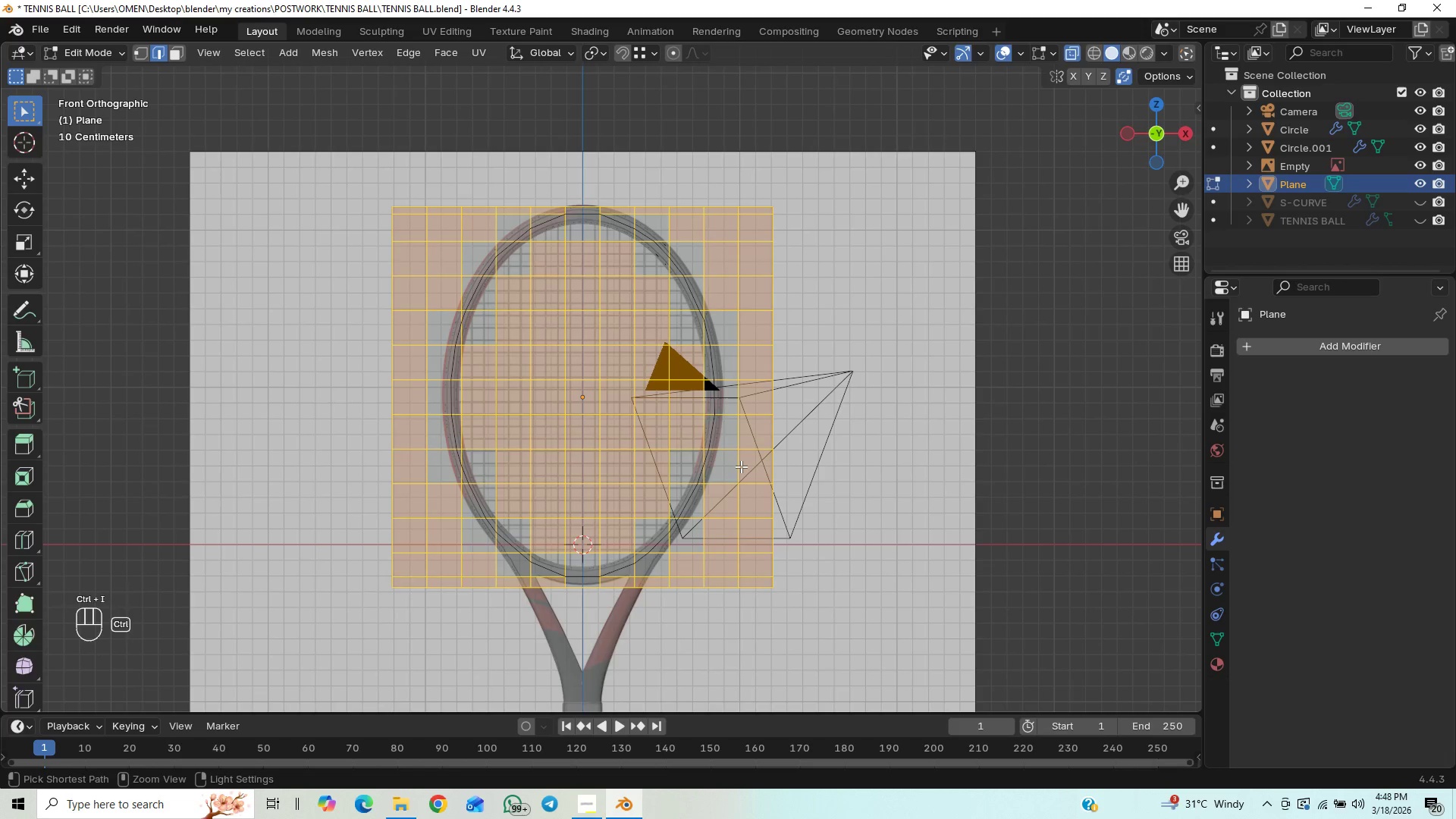 
key(Control+I)
 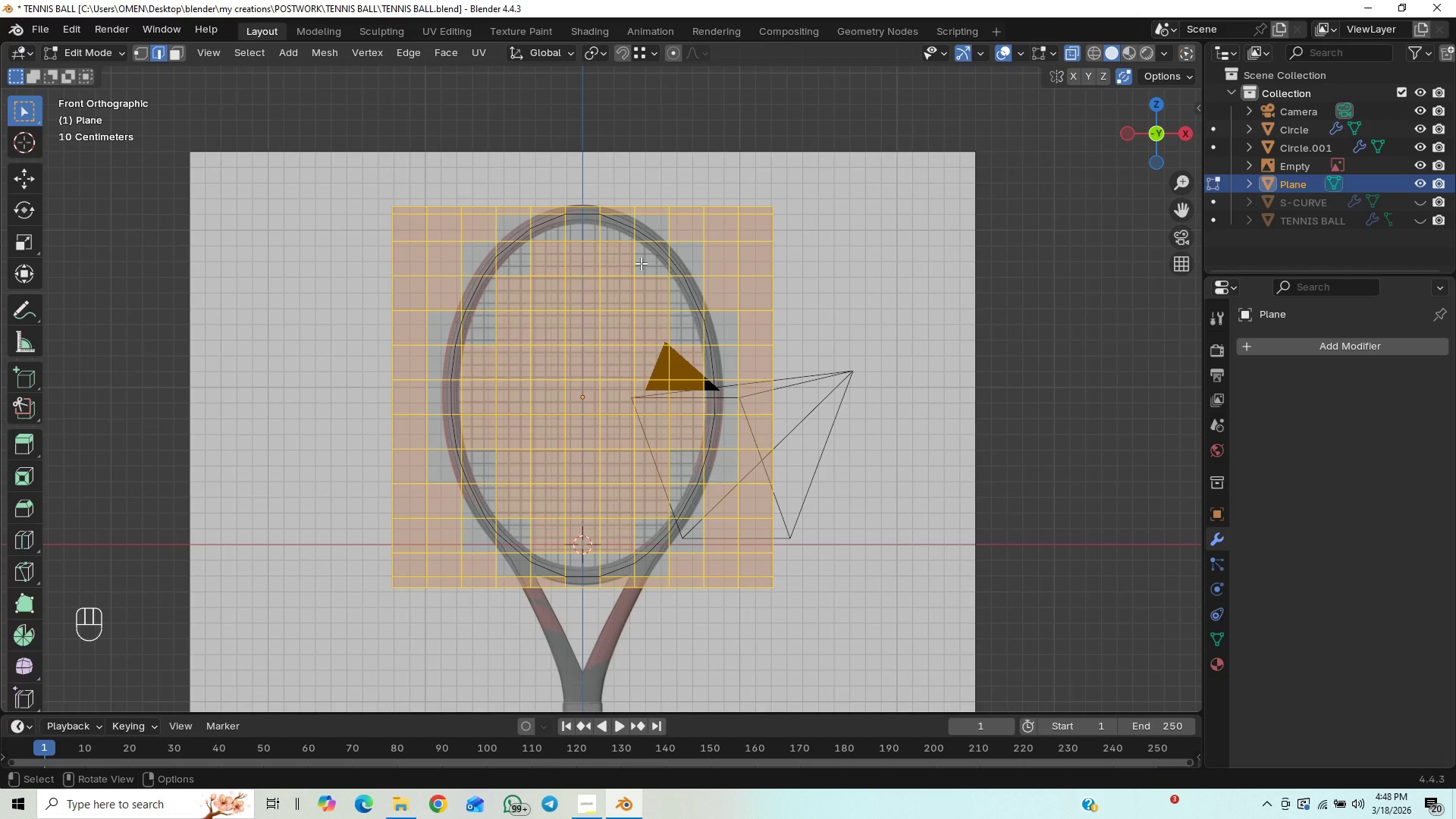 
wait(5.81)
 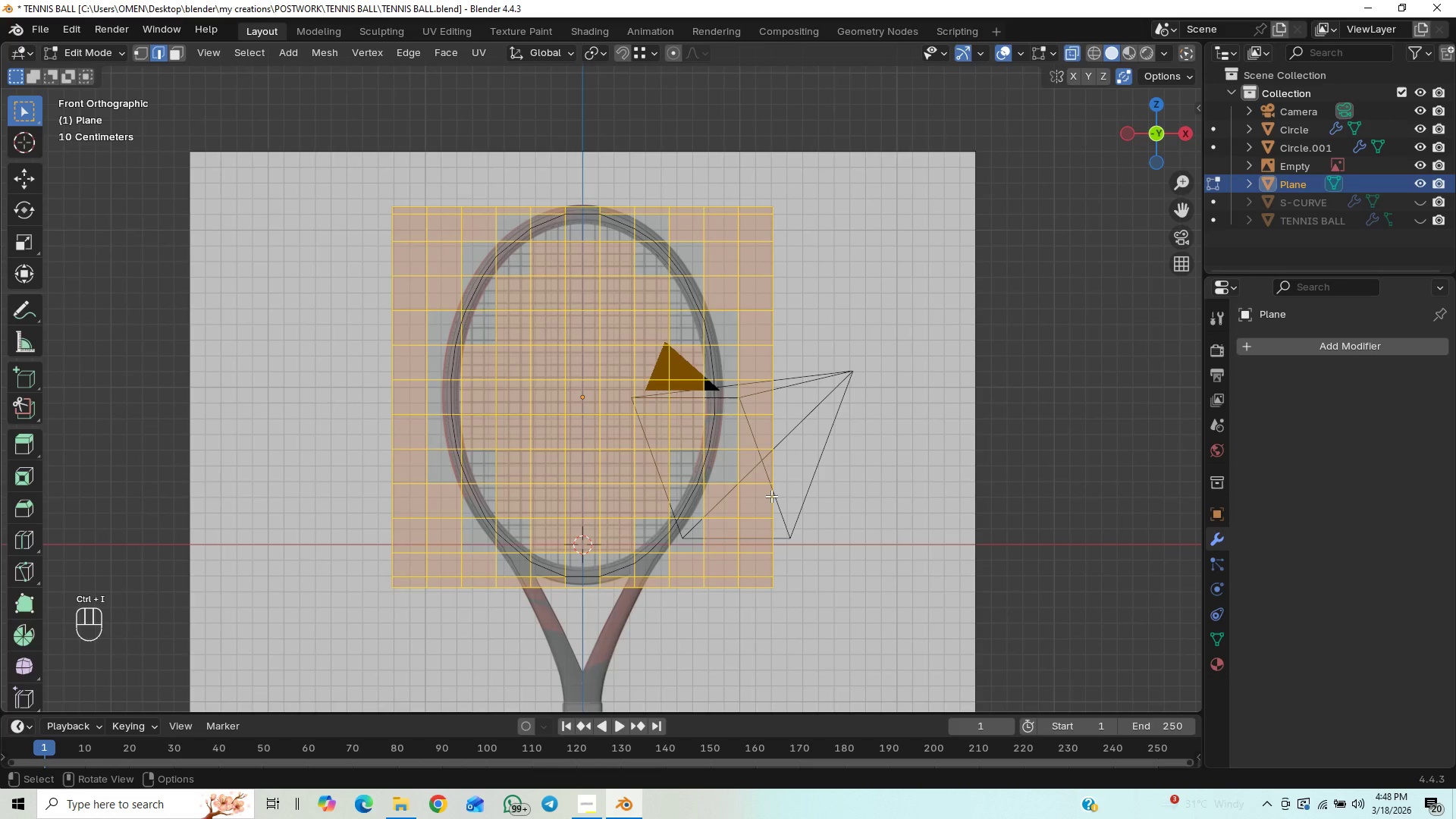 
hold_key(key=ControlLeft, duration=1.5)
left_click_drag(start_coordinate=[611, 234], to_coordinate=[514, 329])
 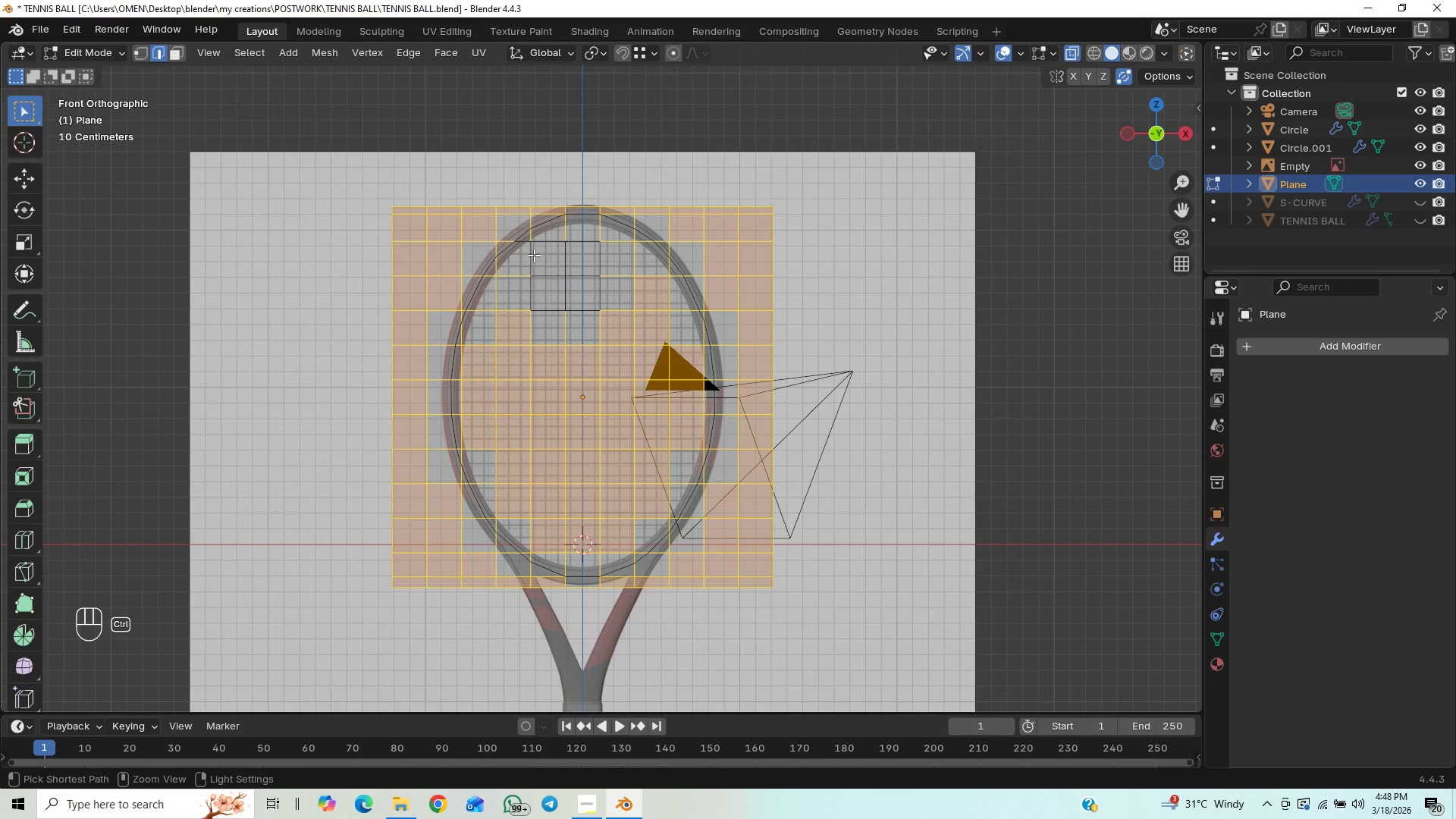 
hold_key(key=ControlLeft, duration=1.5)
 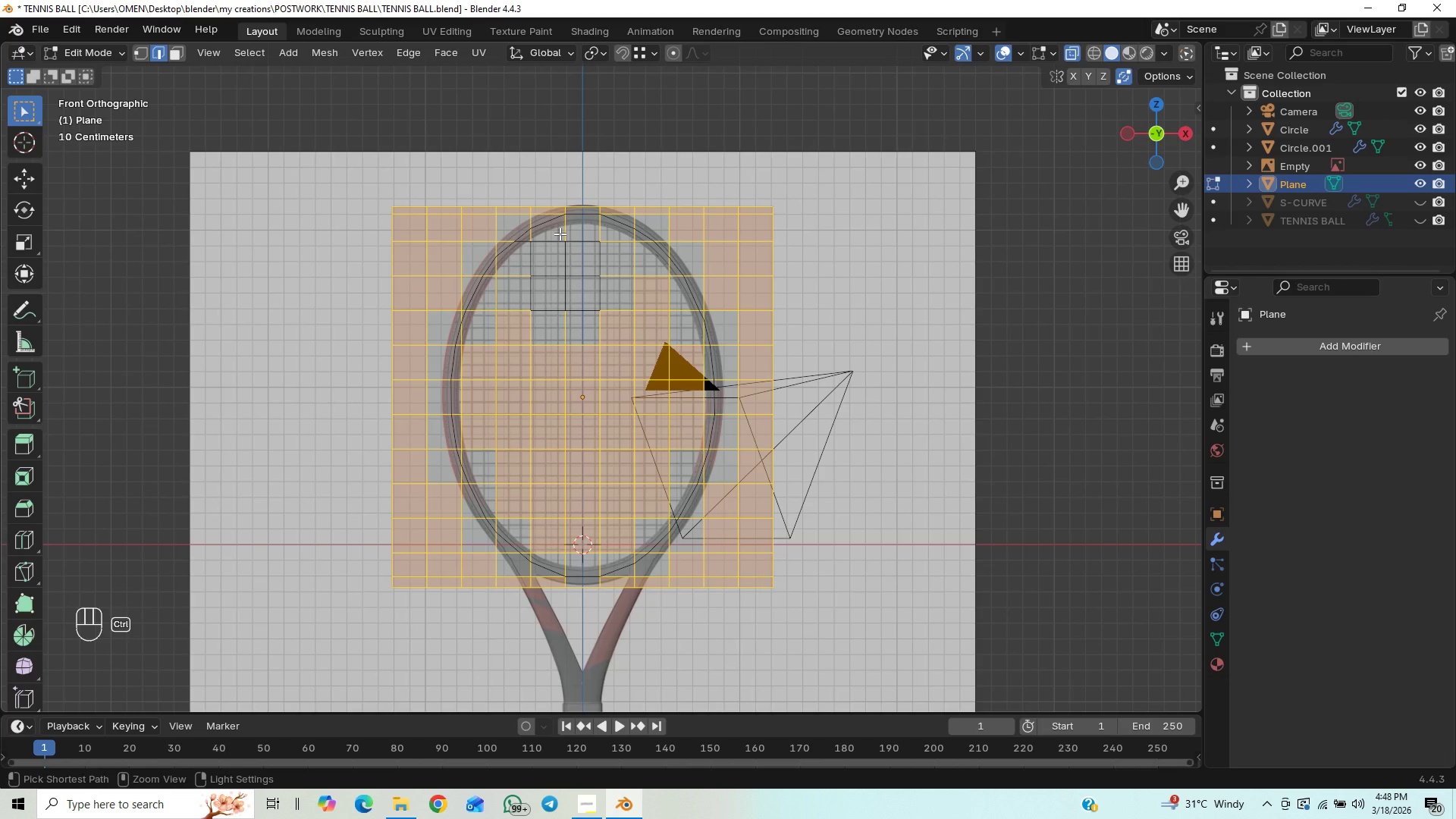 
hold_key(key=ControlLeft, duration=1.52)
 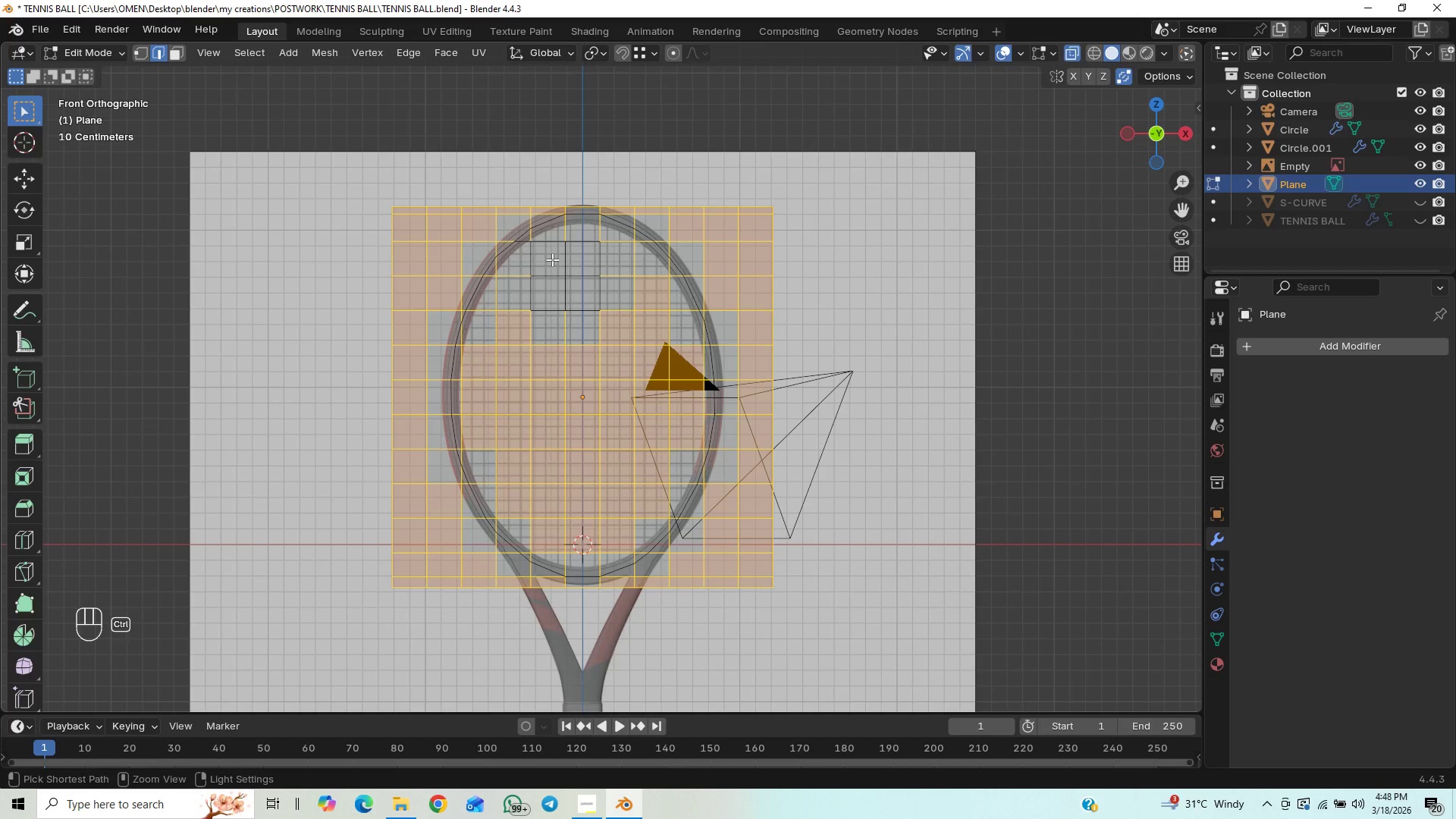 
hold_key(key=ControlLeft, duration=1.5)
 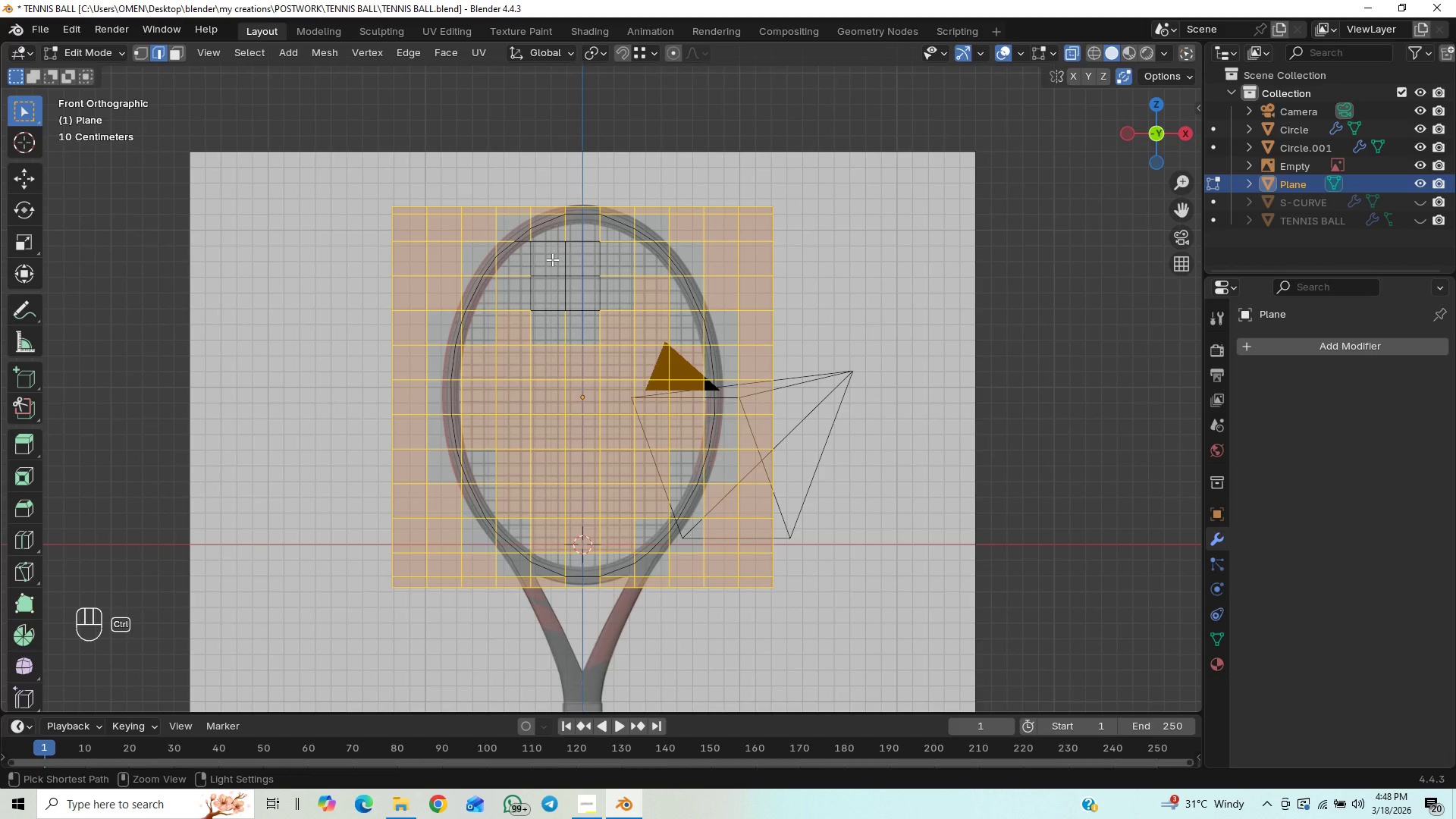 
hold_key(key=ControlLeft, duration=1.51)
 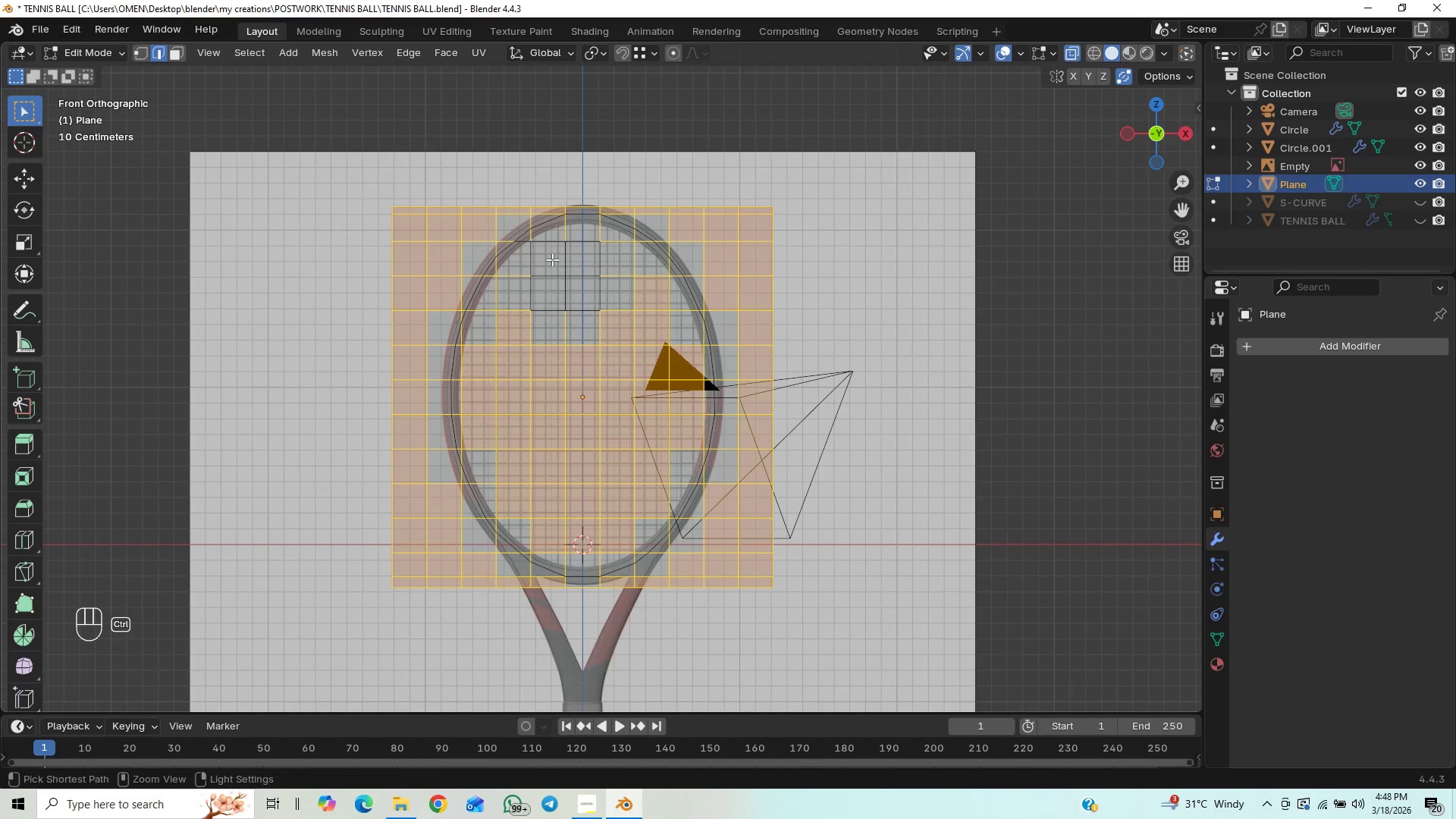 
key(Control+ControlLeft)
 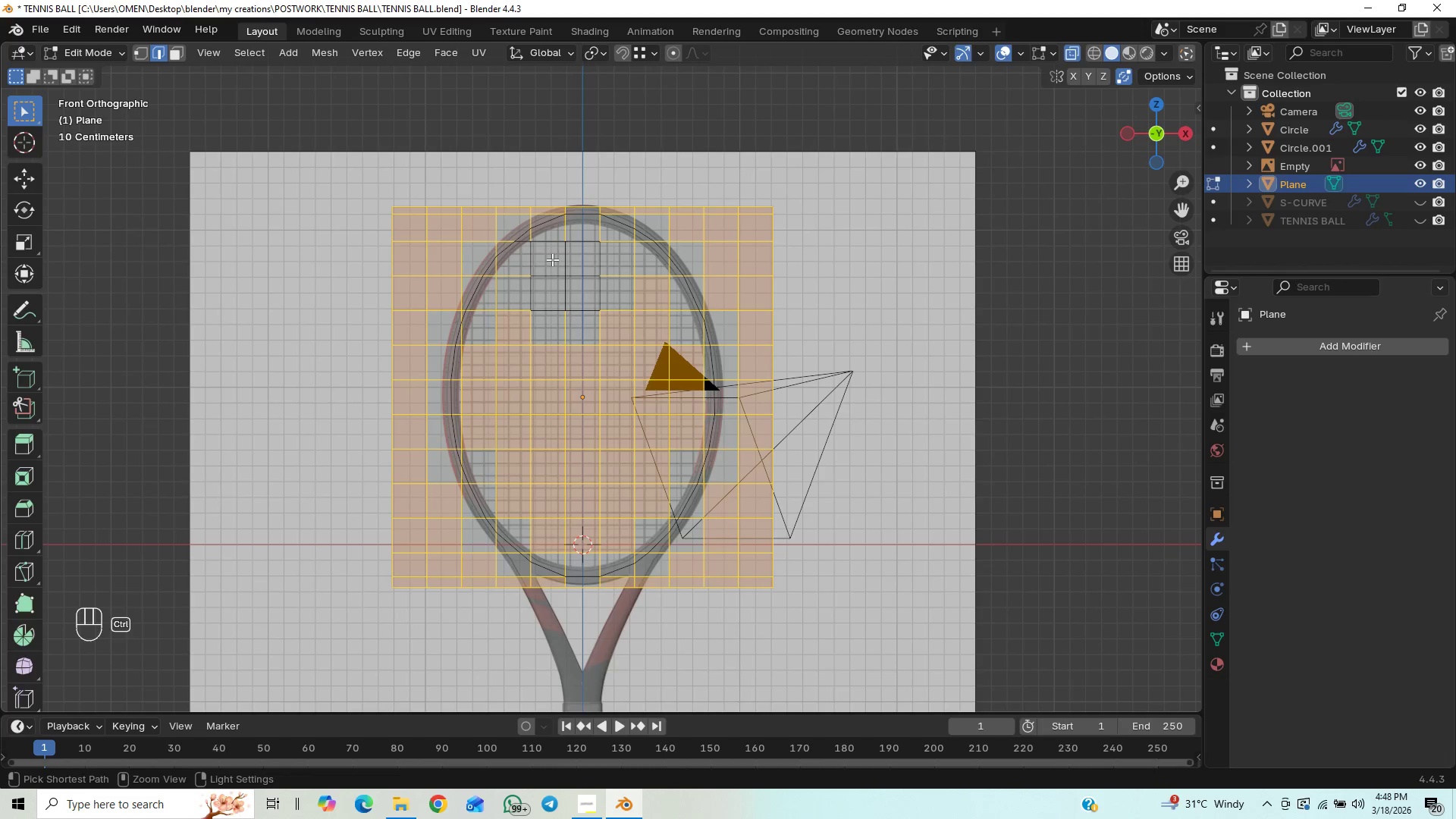 
key(Control+ControlLeft)
 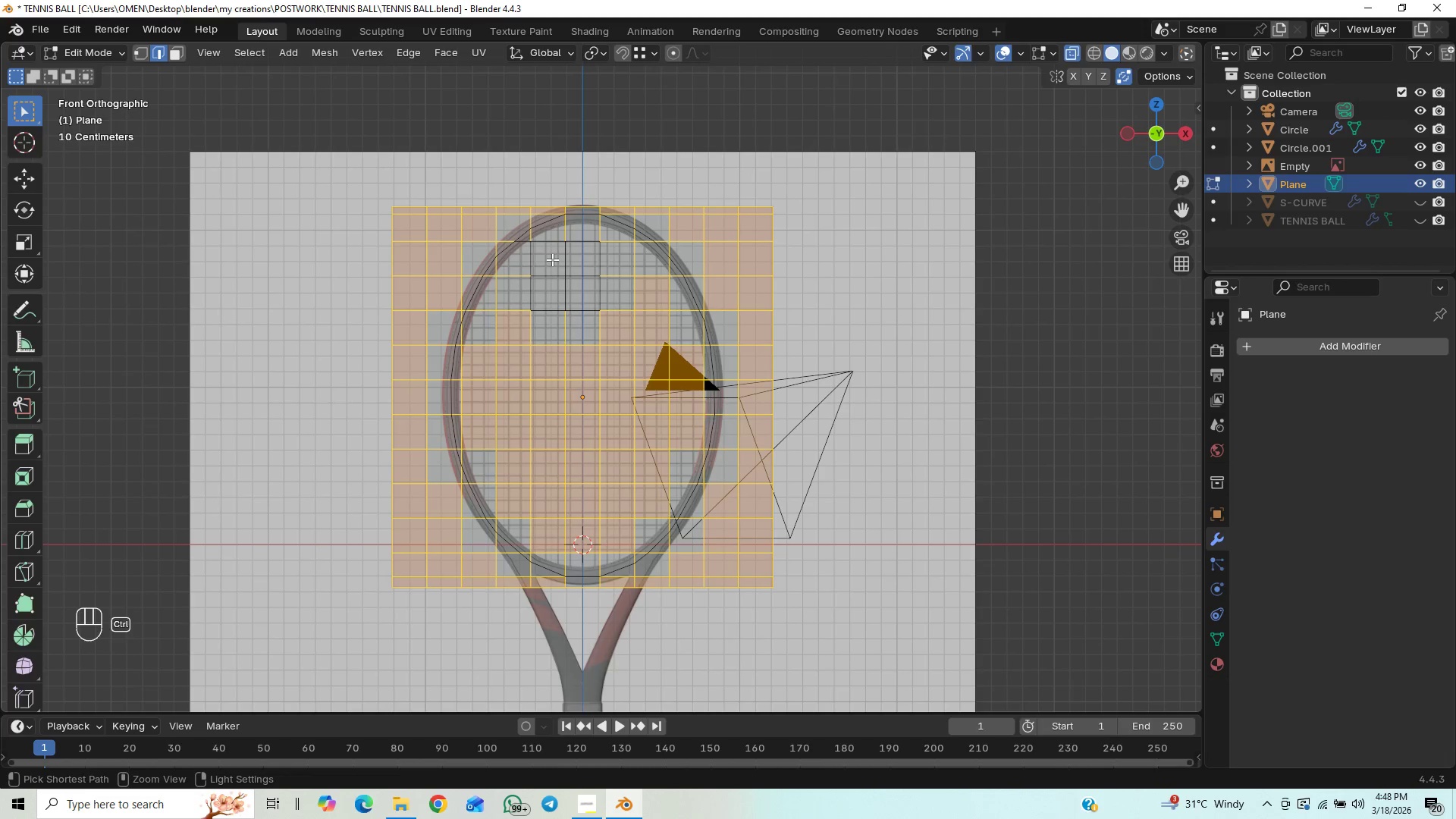 
key(Control+ControlLeft)
 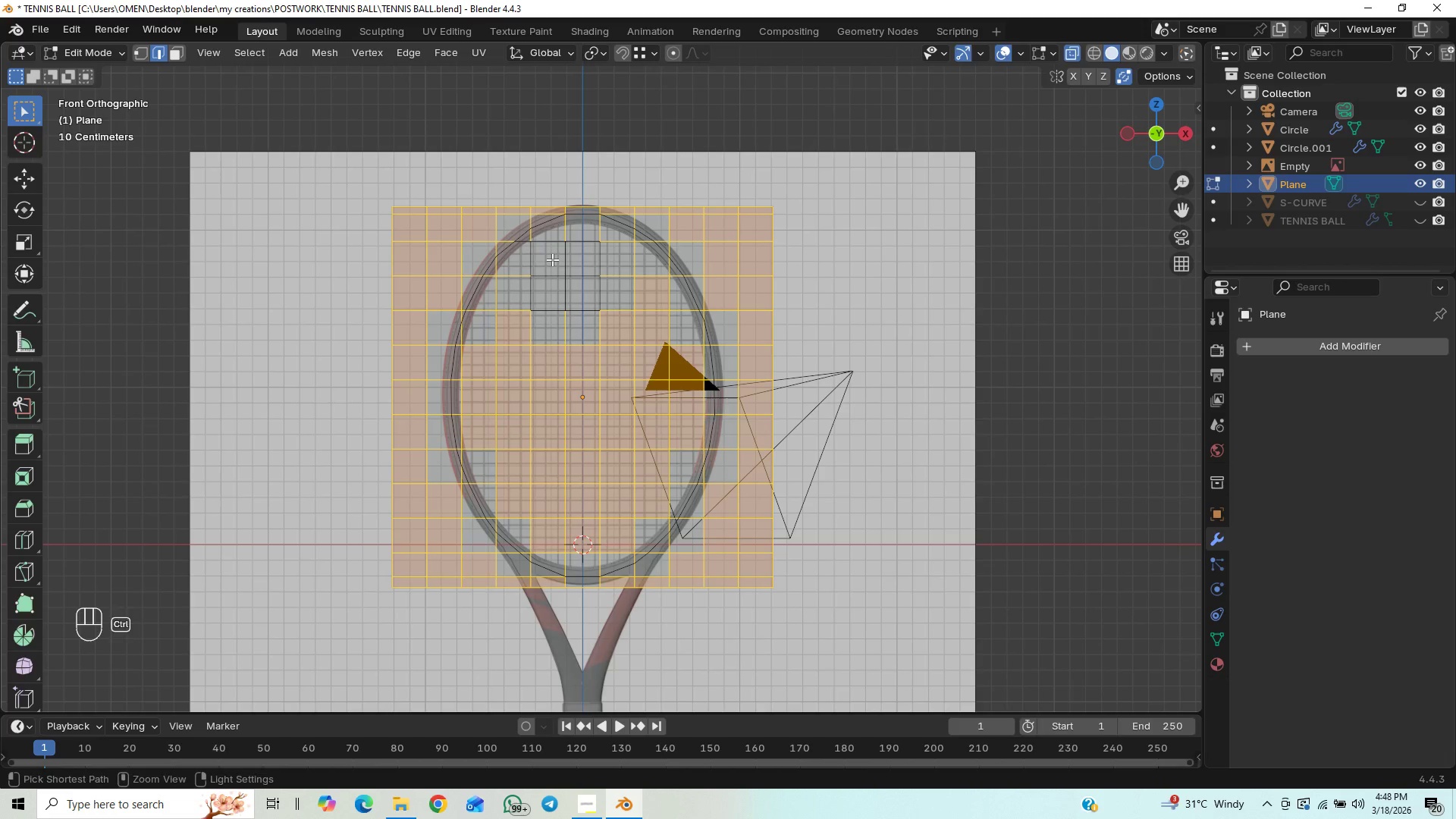 
key(Control+ControlLeft)
 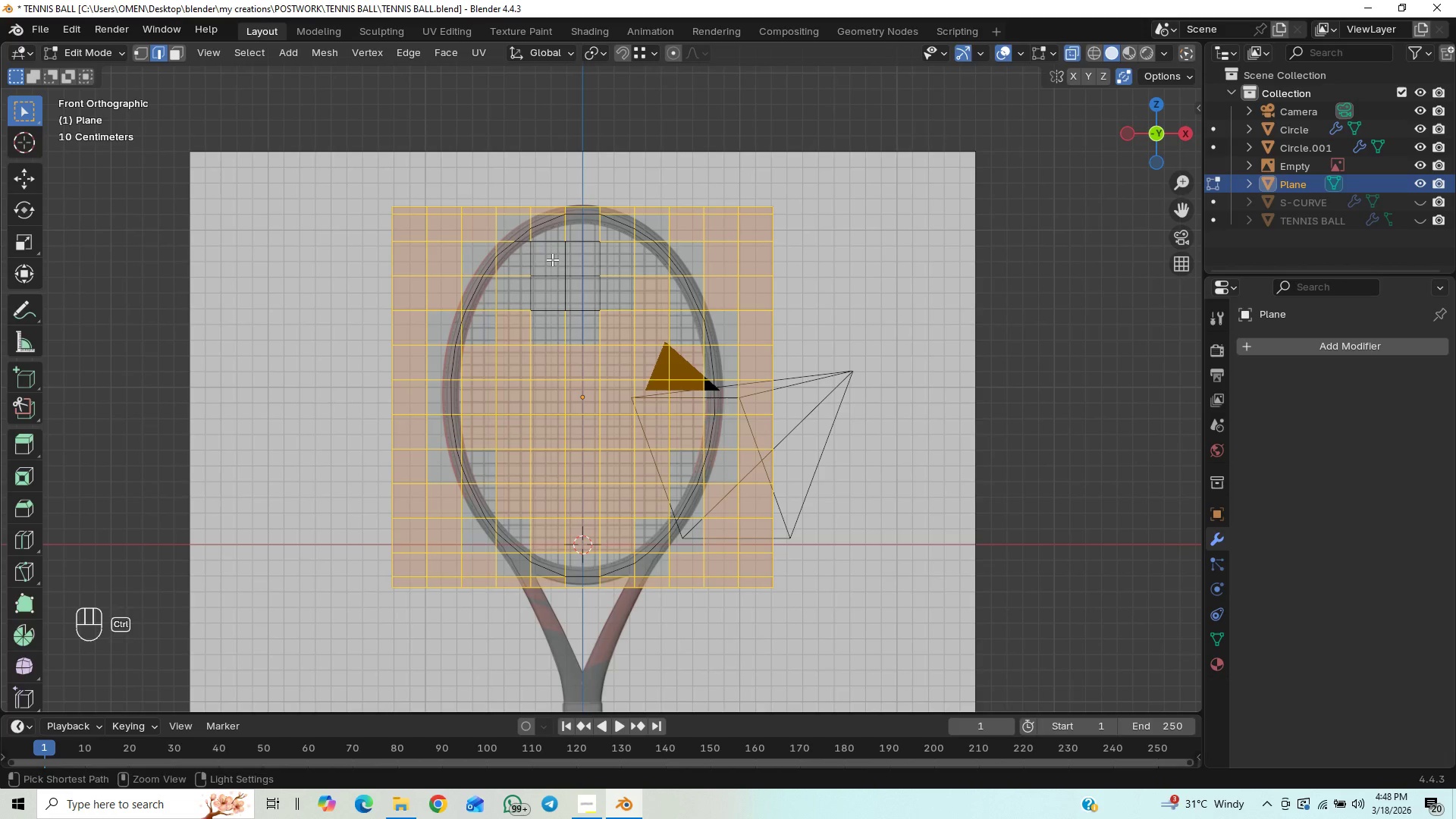 
key(Control+ControlLeft)
 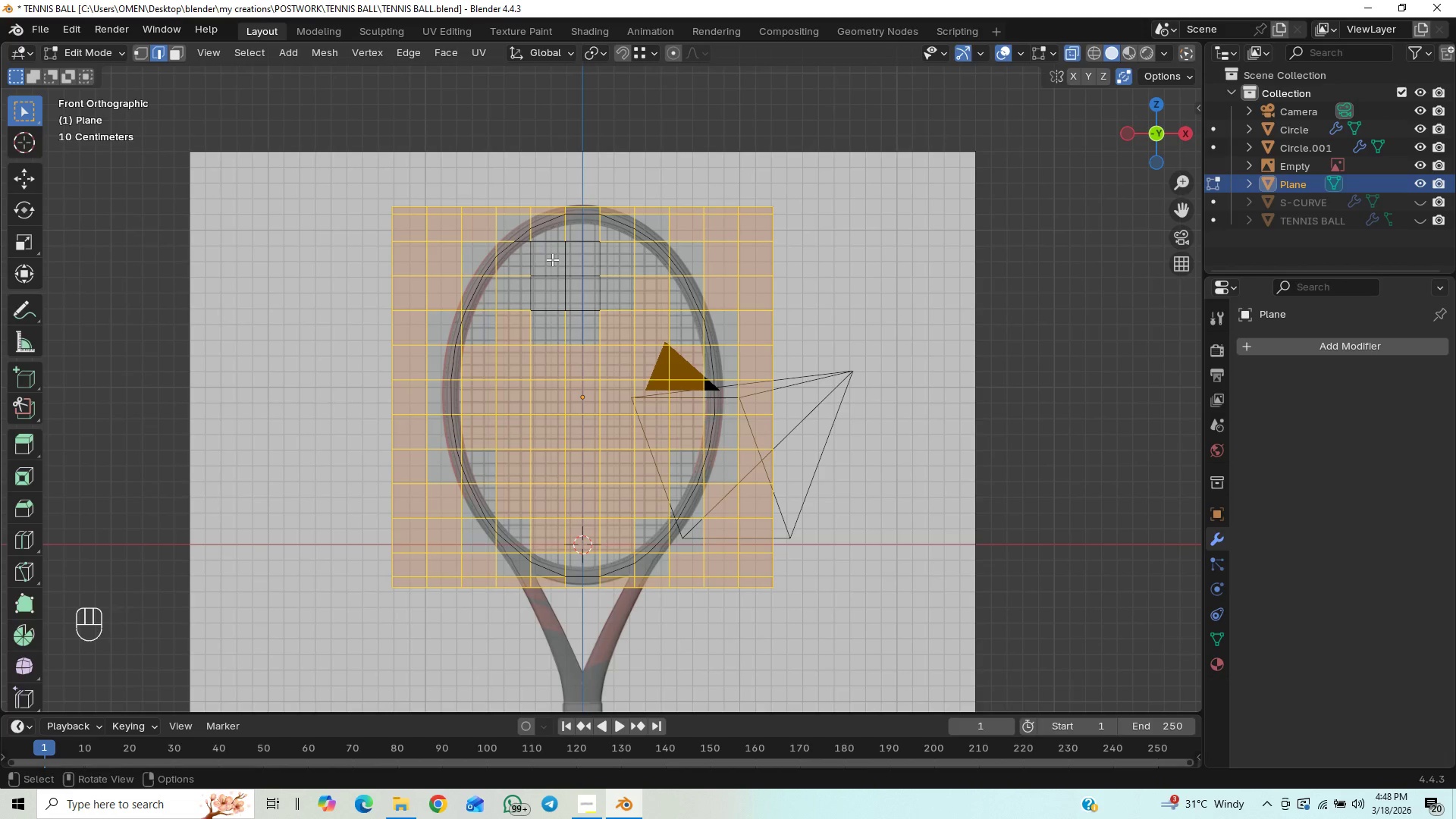 
key(Control+ControlLeft)
 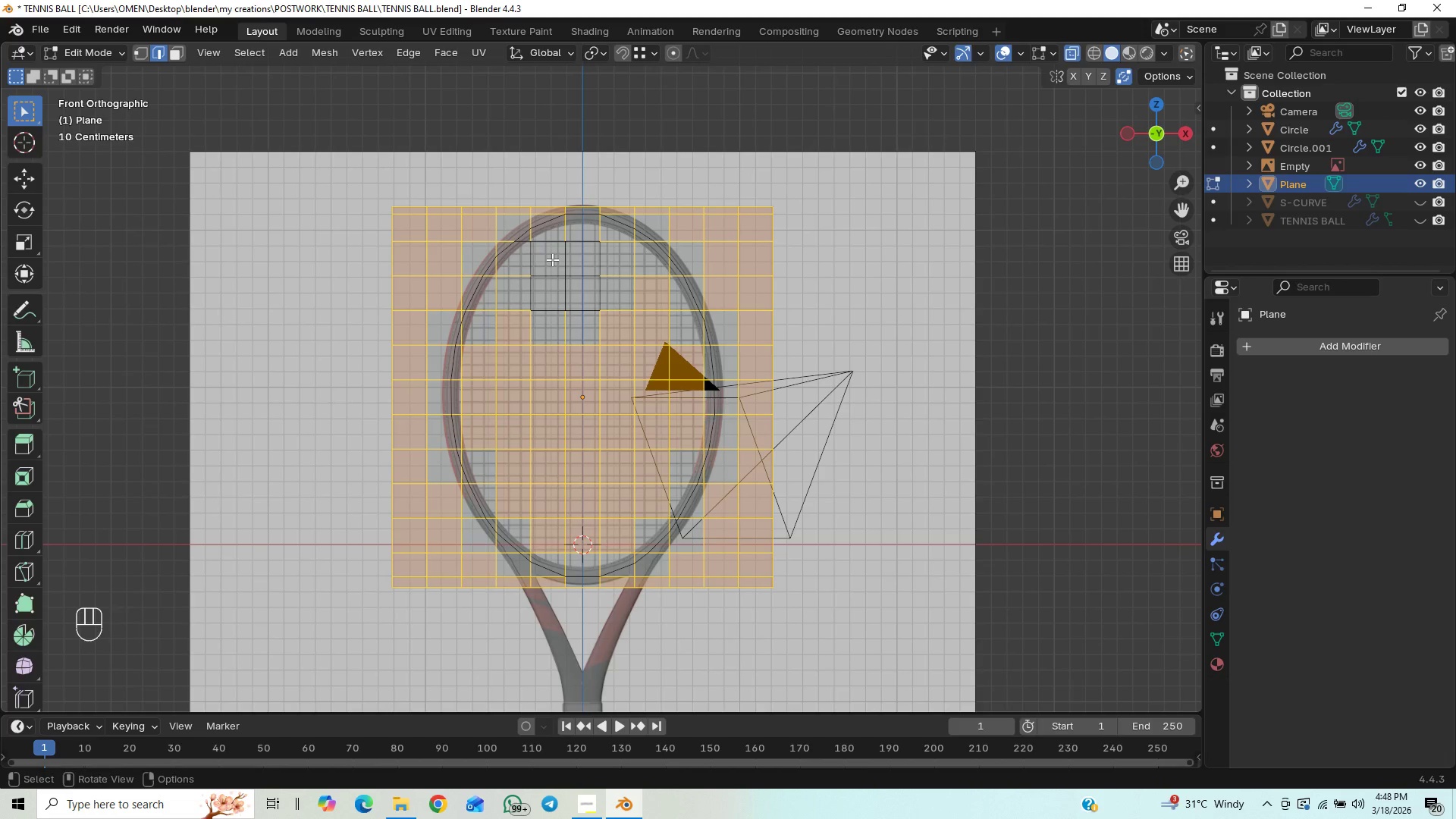 
key(Control+ControlLeft)
 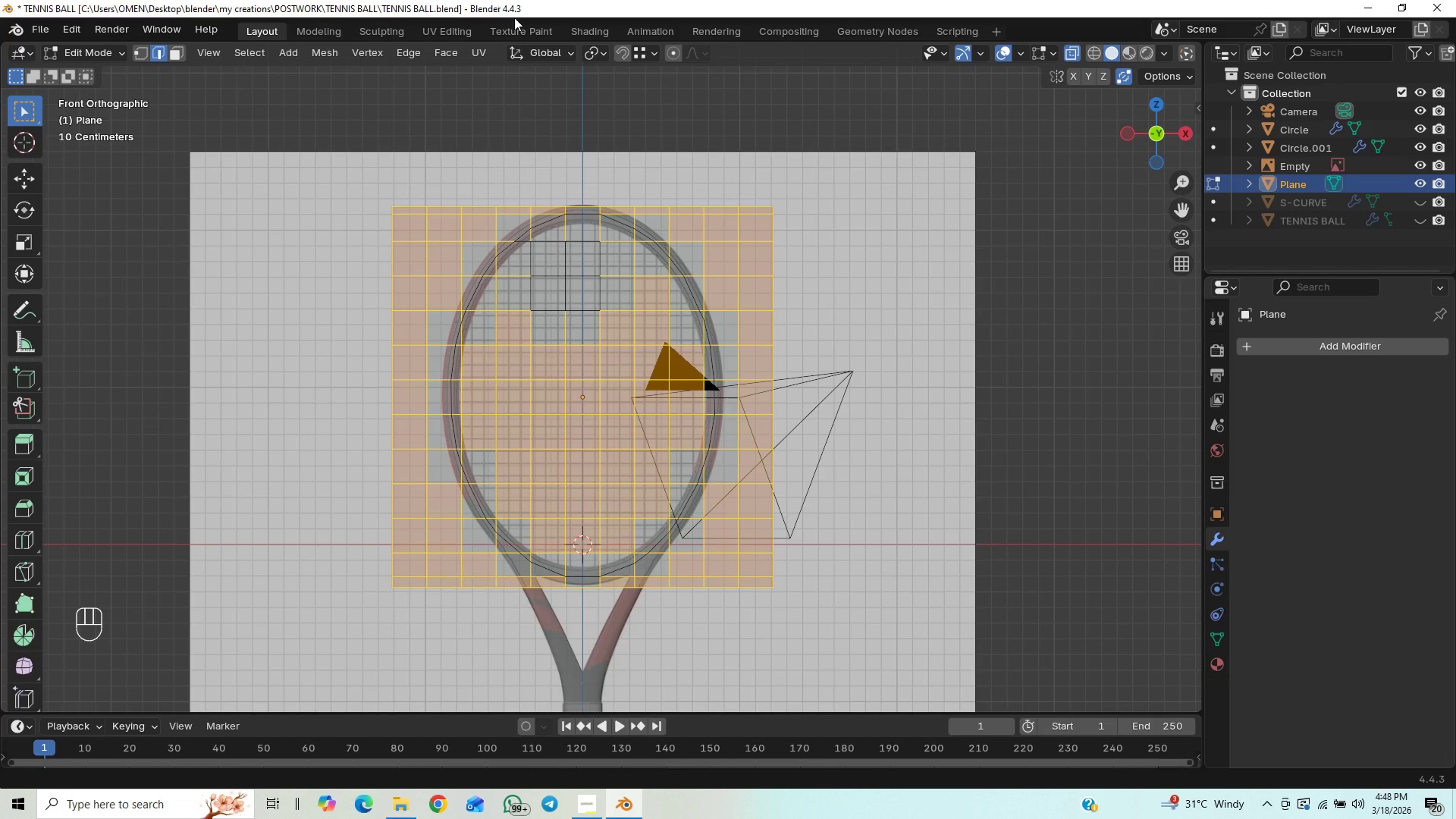 
wait(8.11)
 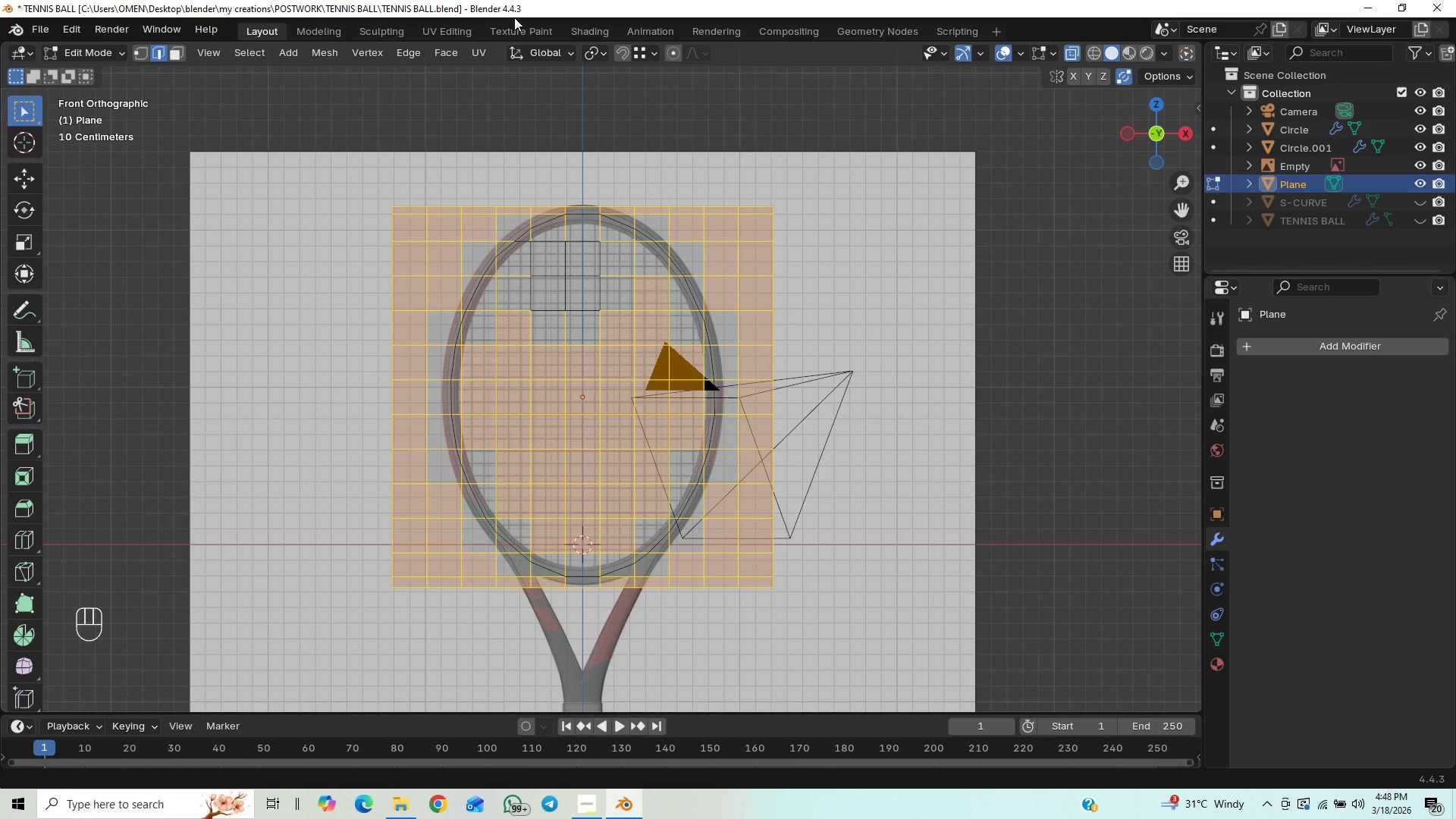 
hold_key(key=ControlLeft, duration=1.5)
left_click_drag(start_coordinate=[626, 304], to_coordinate=[505, 497])
 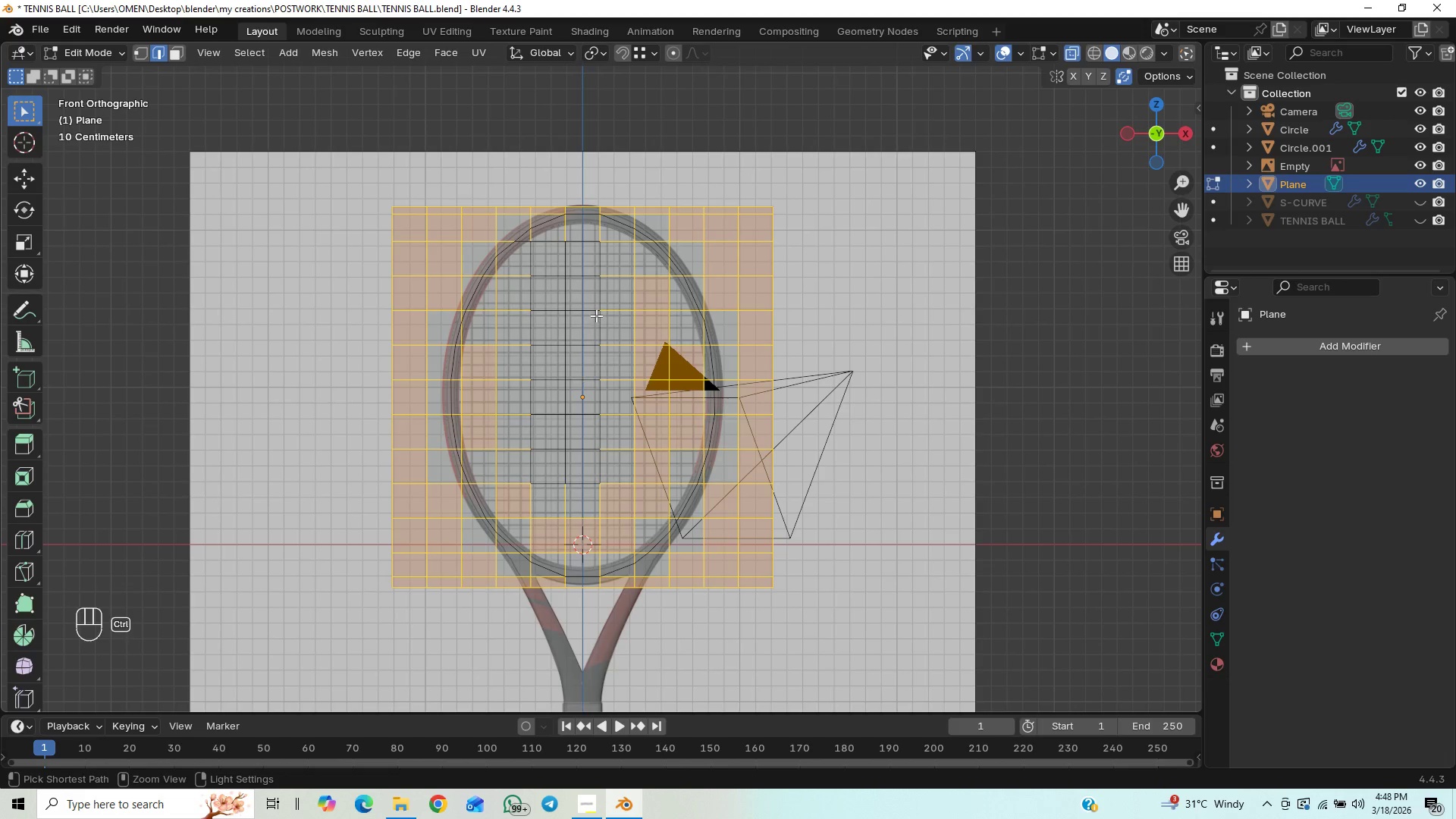 
hold_key(key=ControlLeft, duration=1.52)
 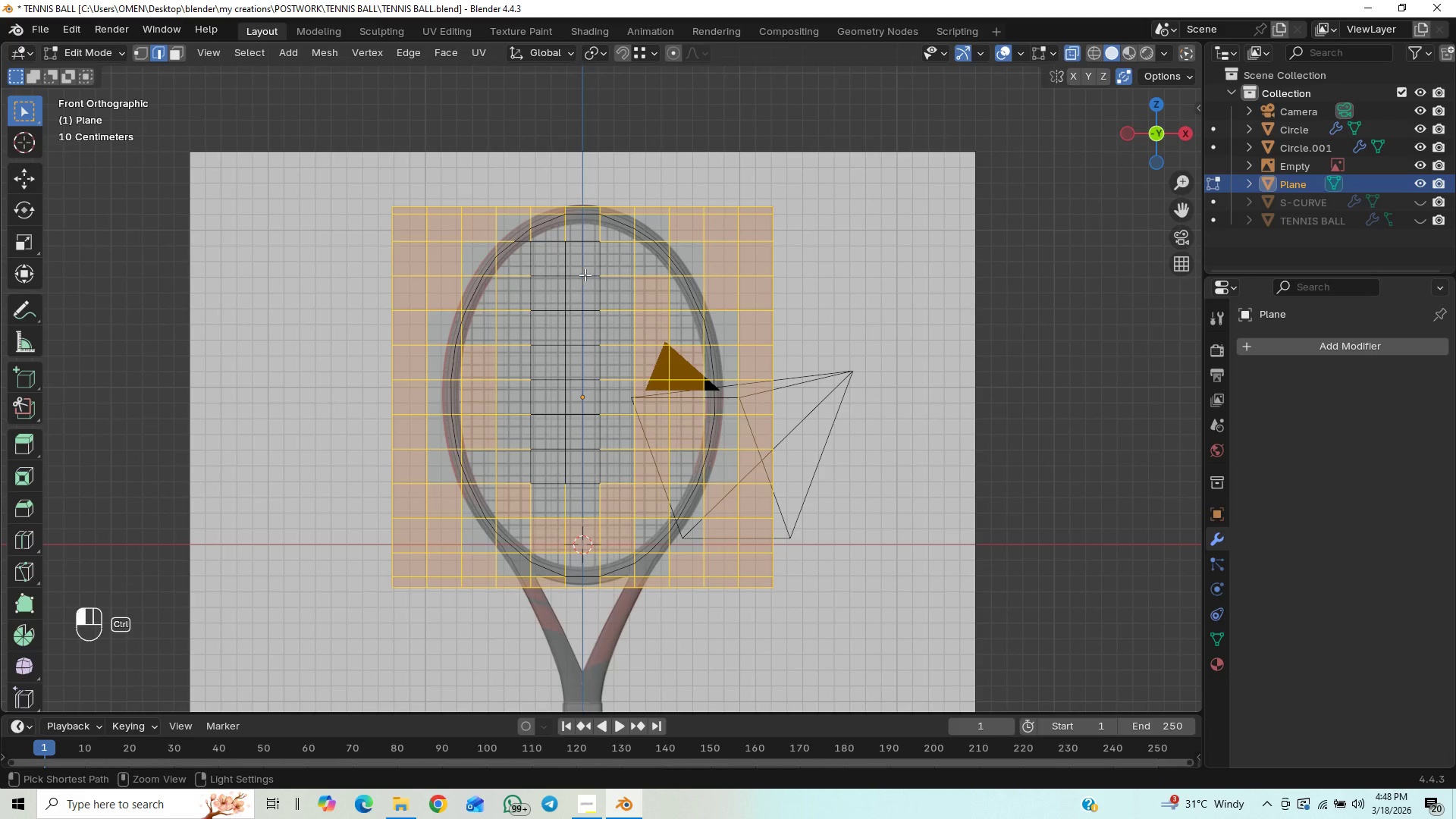 
hold_key(key=ControlLeft, duration=1.5)
left_click_drag(start_coordinate=[586, 275], to_coordinate=[488, 374])
 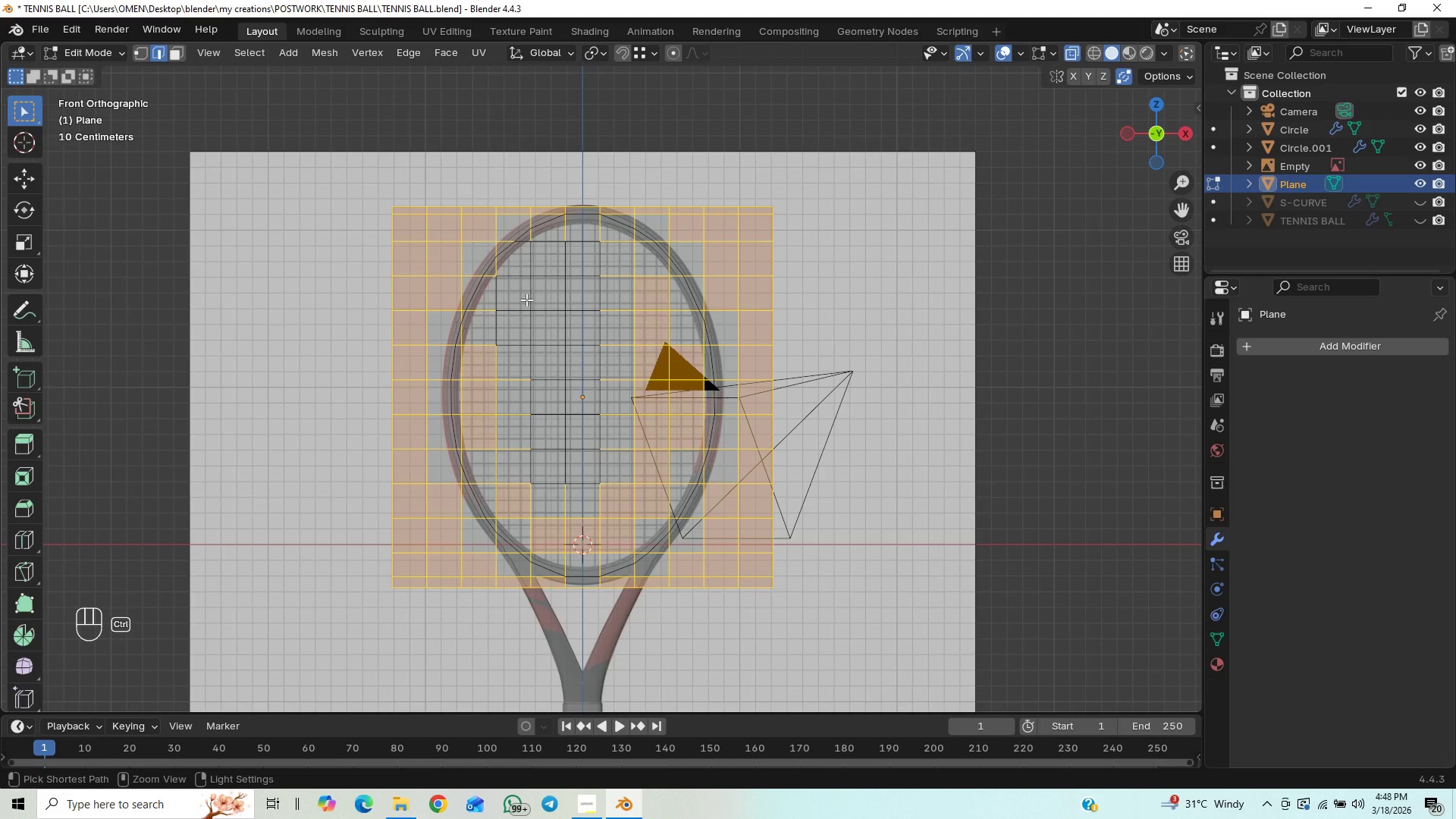 
hold_key(key=ControlLeft, duration=1.5)
 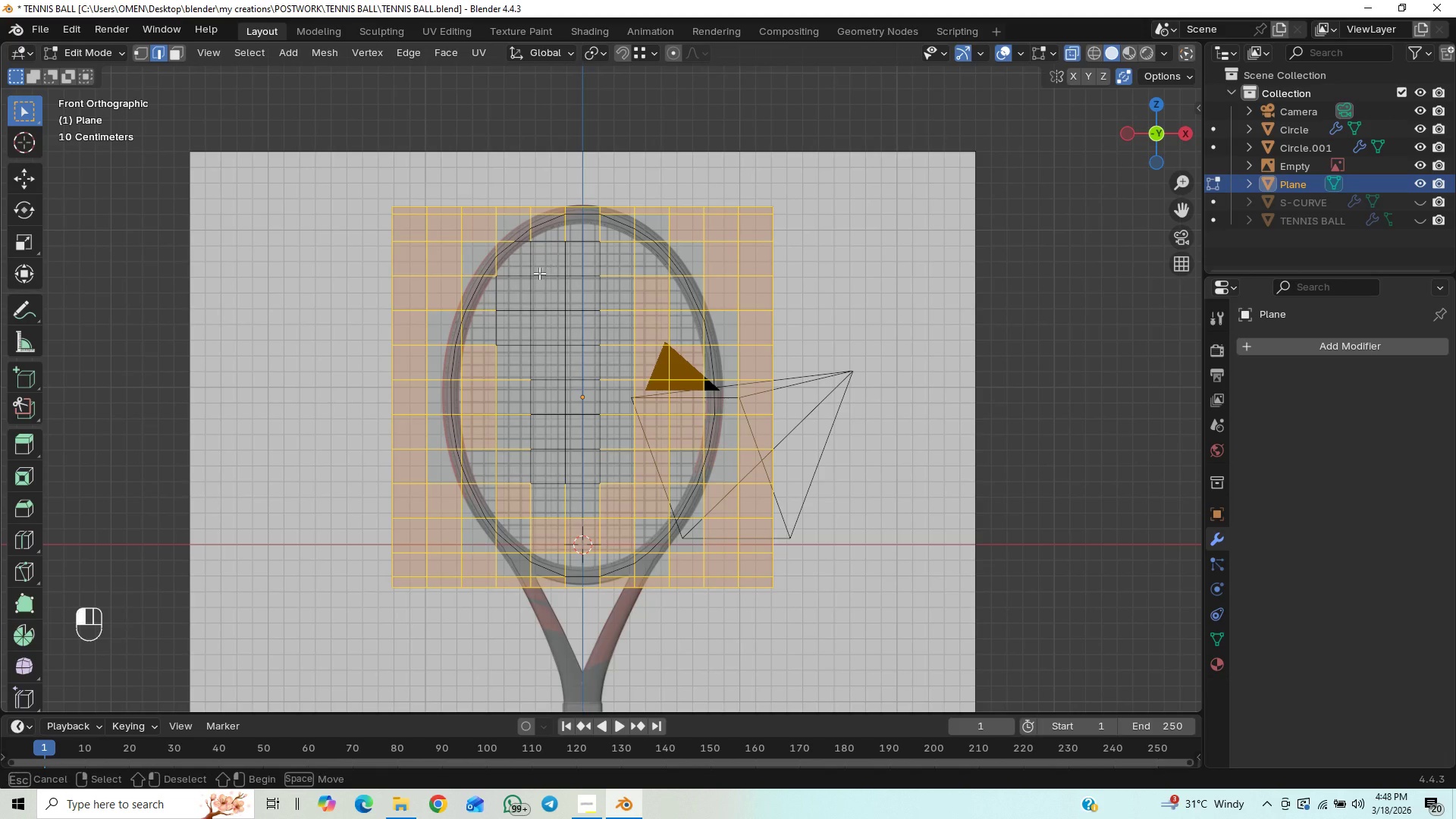 
hold_key(key=ControlLeft, duration=0.55)
 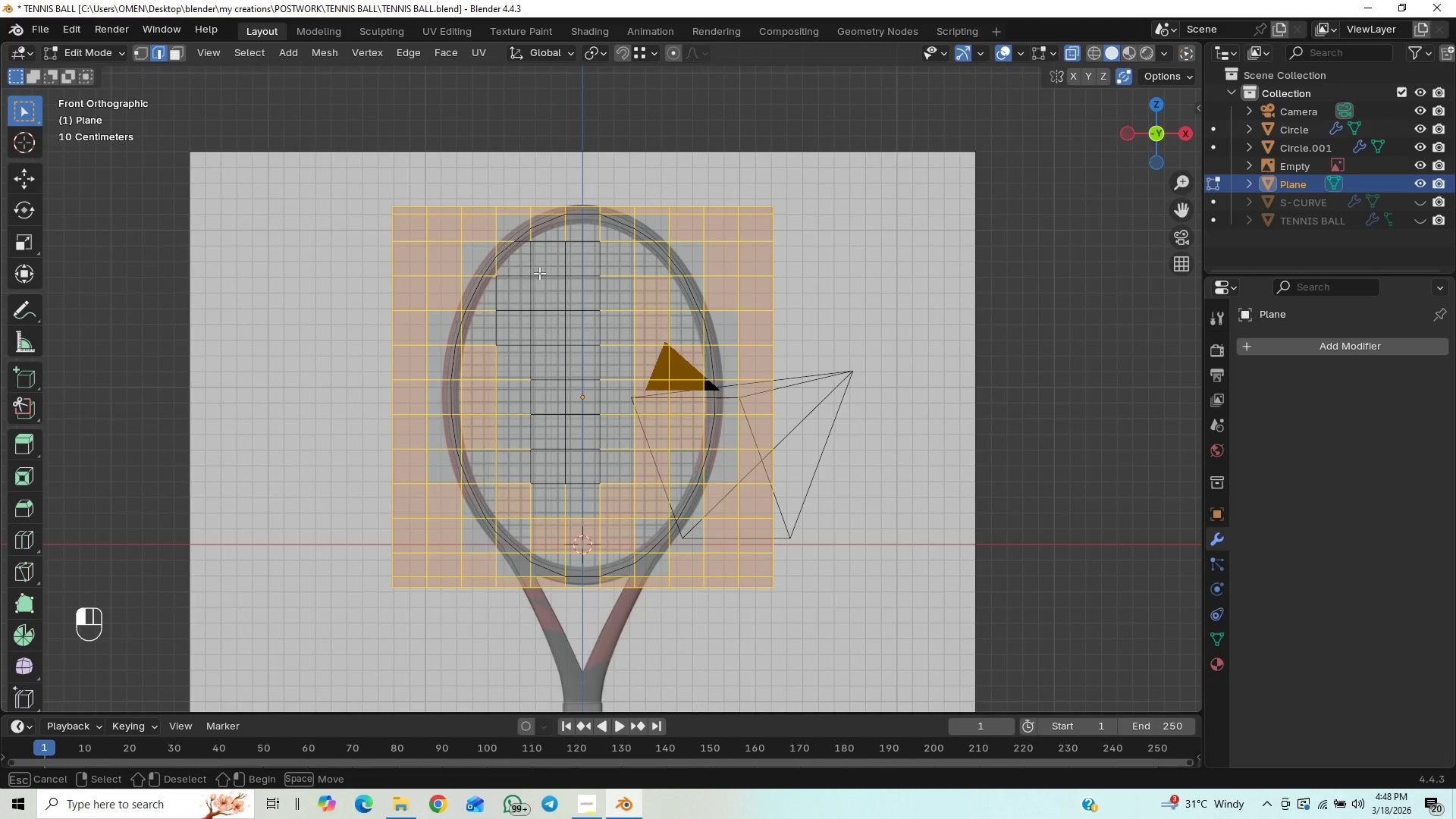 
left_click_drag(start_coordinate=[547, 267], to_coordinate=[491, 300])
 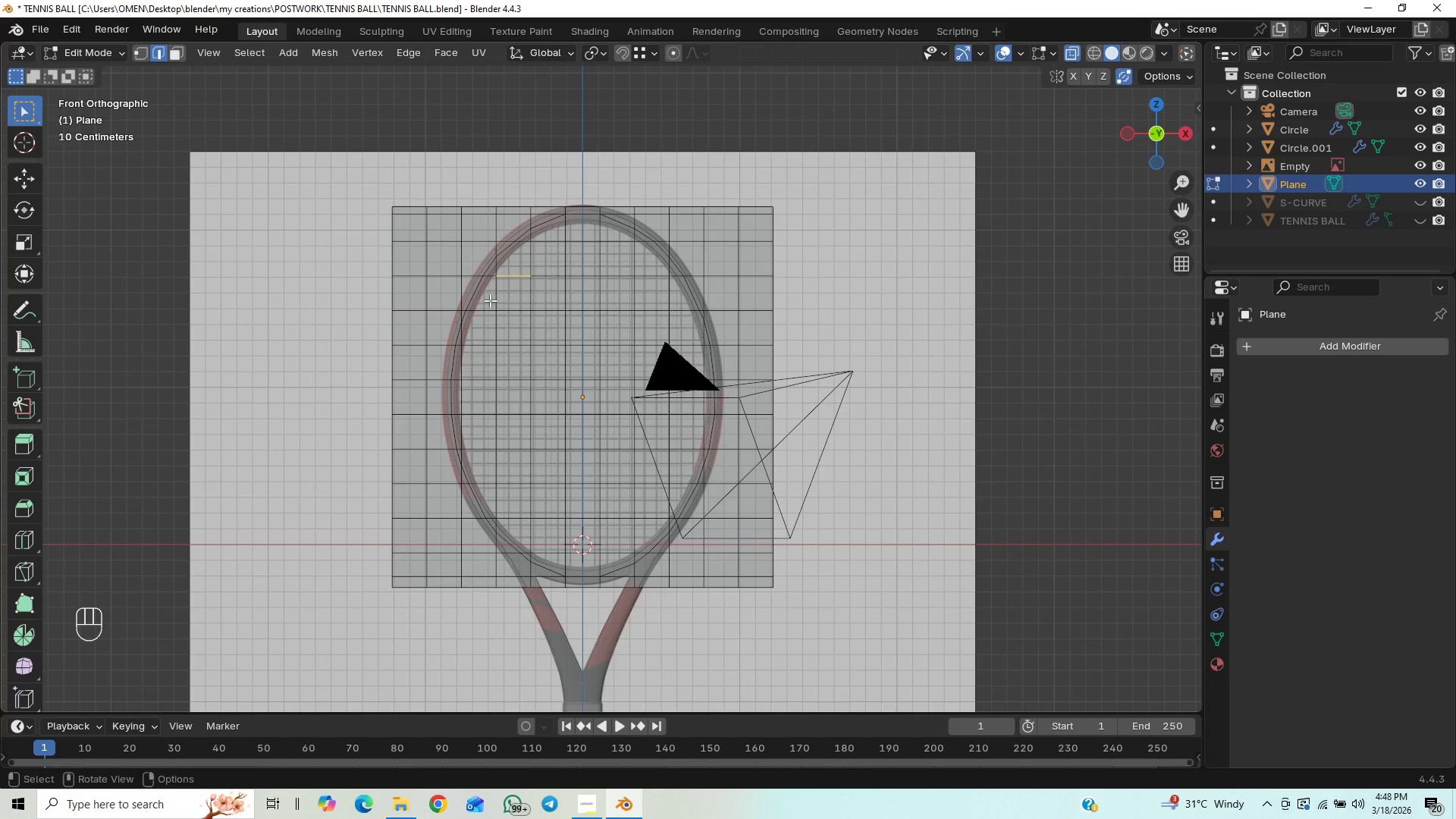 
hold_key(key=ControlLeft, duration=1.5)
 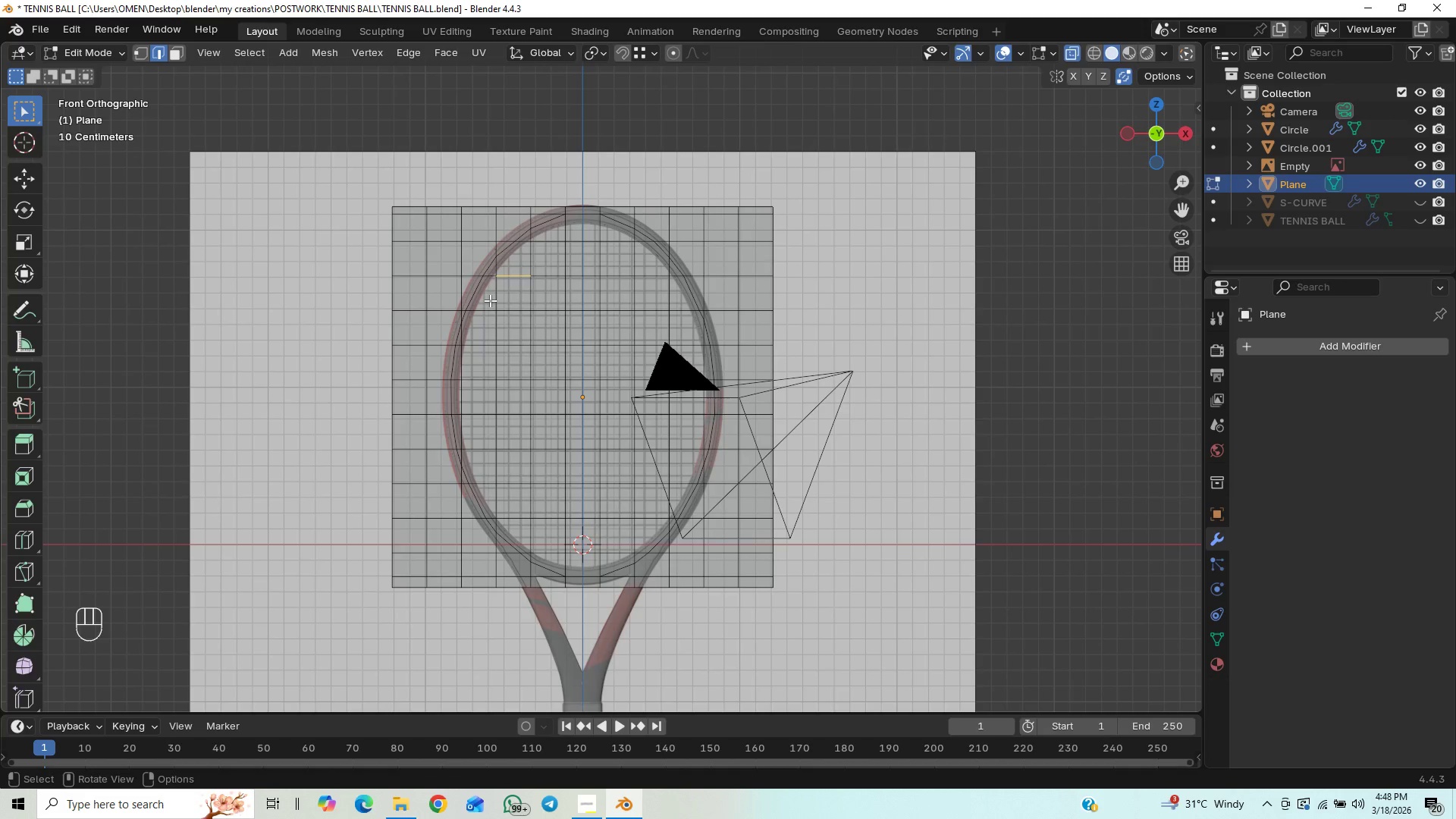 
hold_key(key=ControlLeft, duration=0.36)
 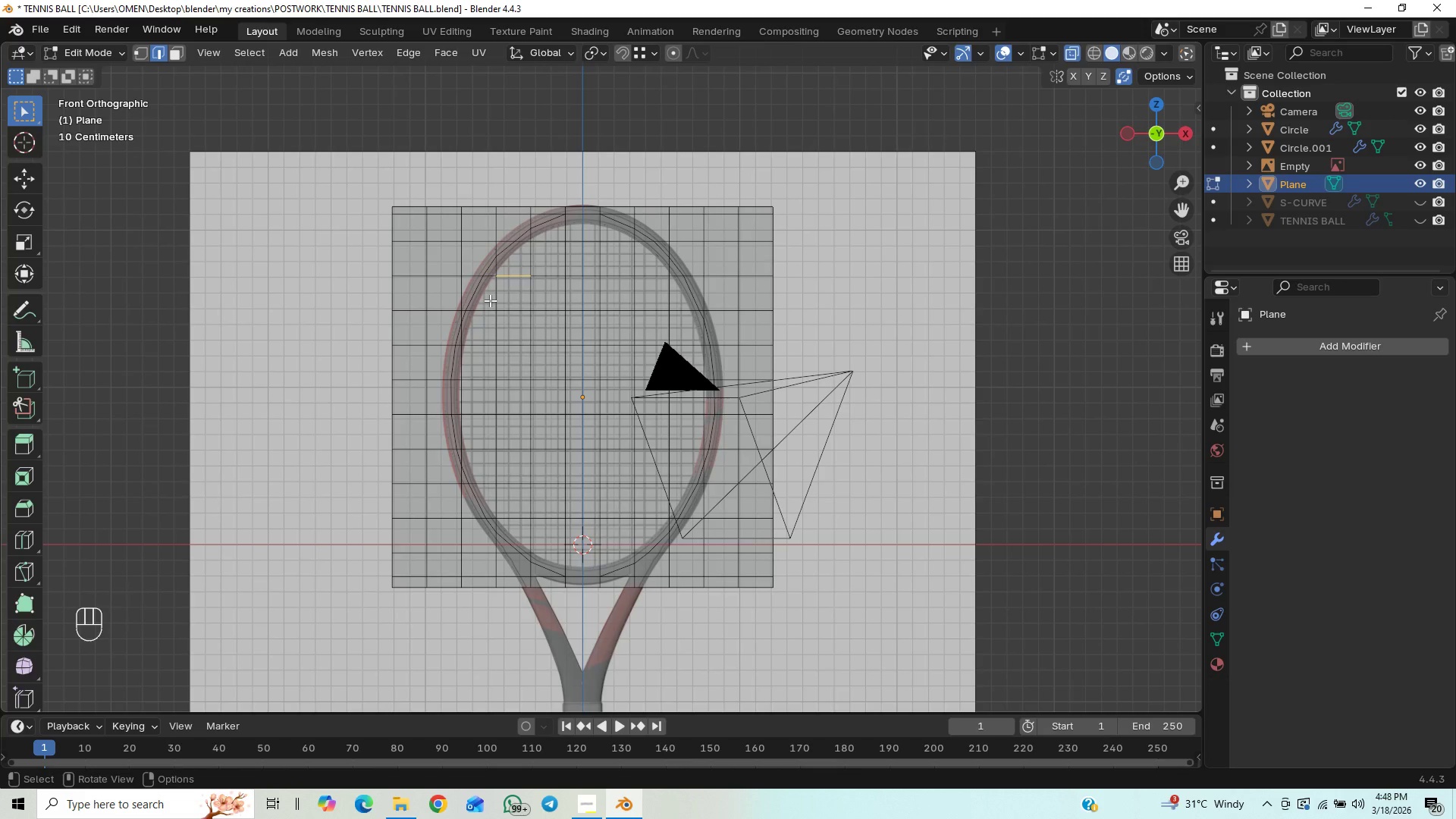 
key(Control+Z)
 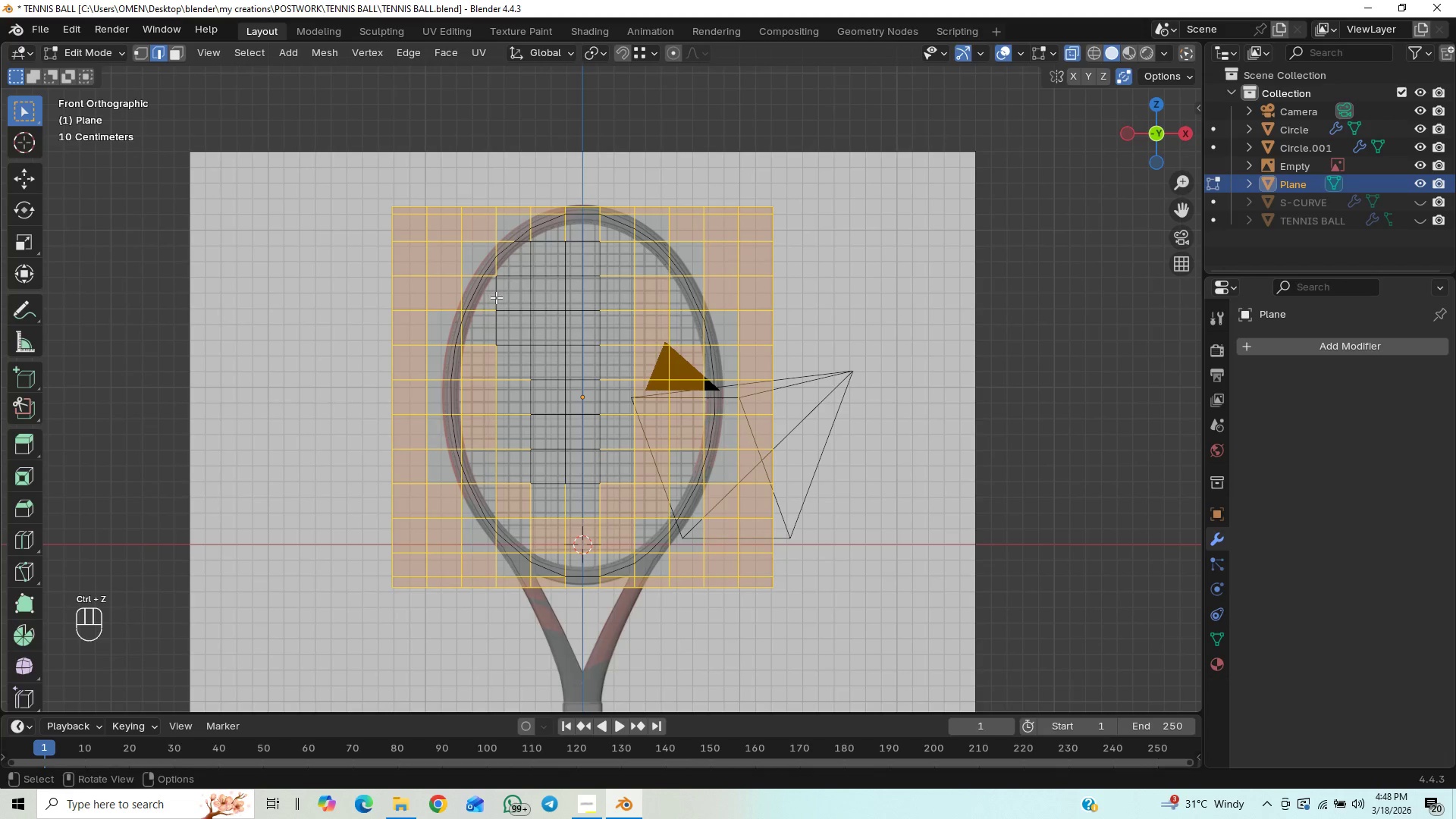 
hold_key(key=ControlLeft, duration=1.5)
left_click_drag(start_coordinate=[517, 263], to_coordinate=[494, 293])
 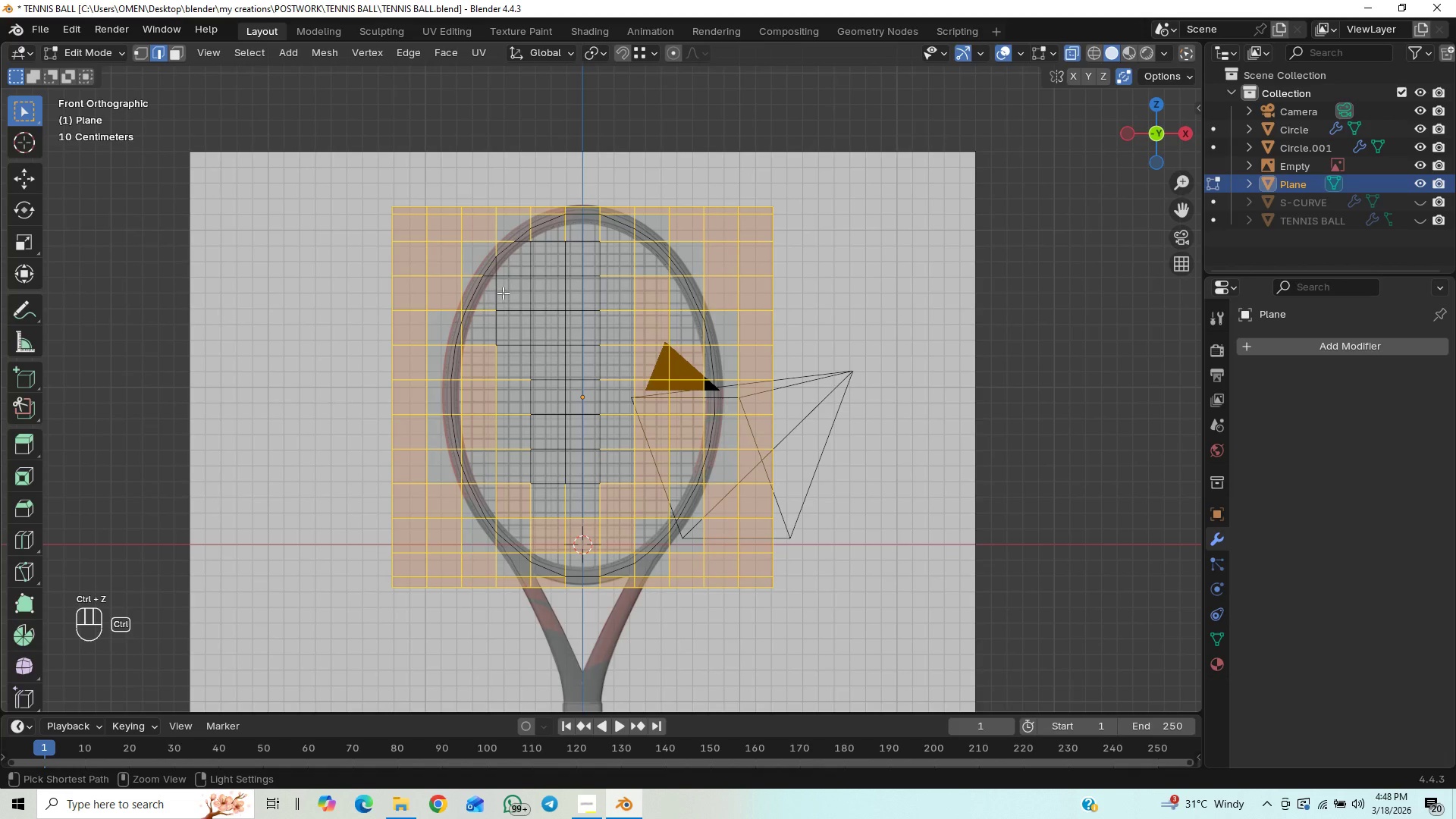 
hold_key(key=ControlLeft, duration=1.5)
 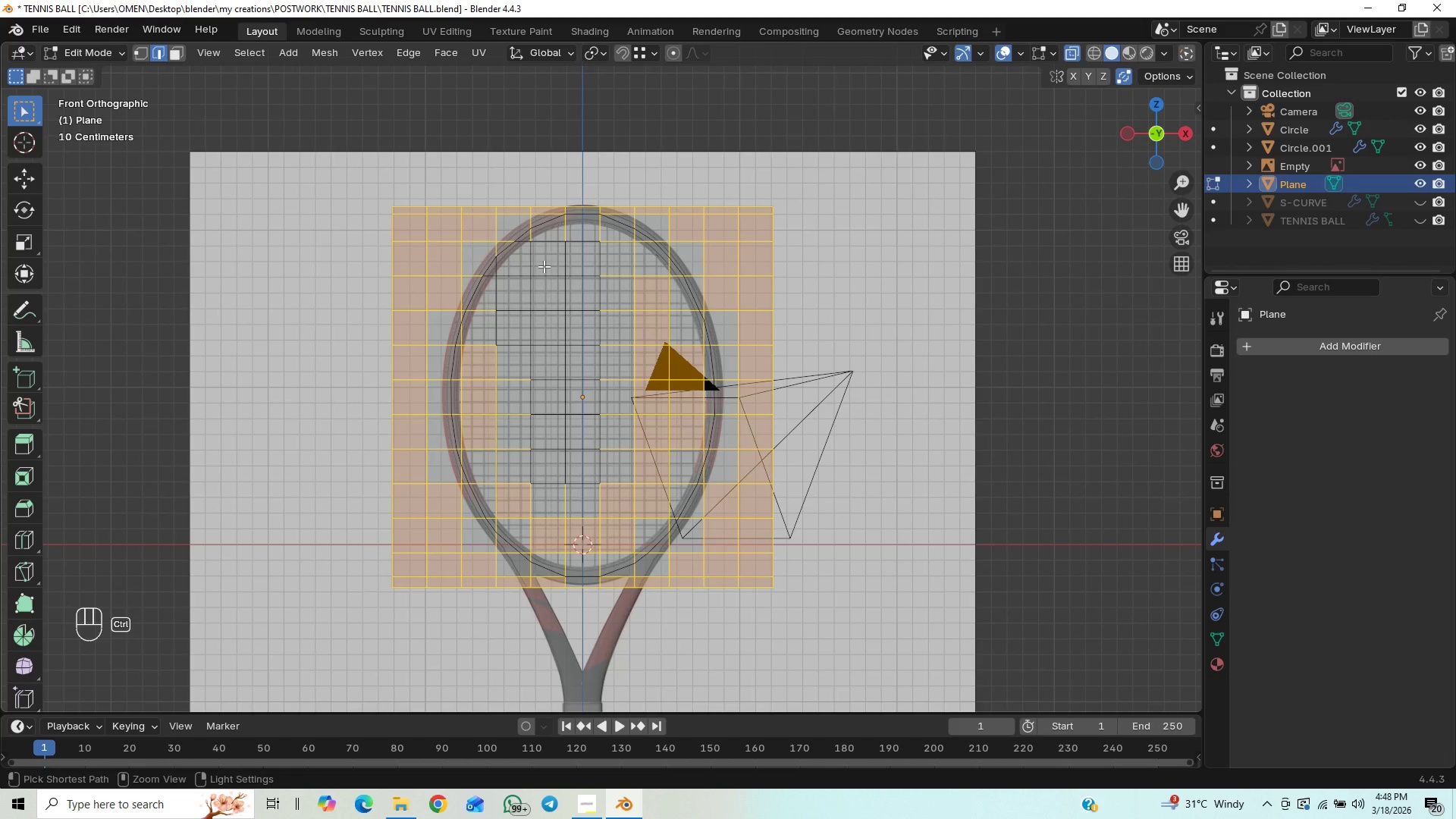 
hold_key(key=ControlLeft, duration=1.52)
left_click_drag(start_coordinate=[558, 230], to_coordinate=[530, 253])
 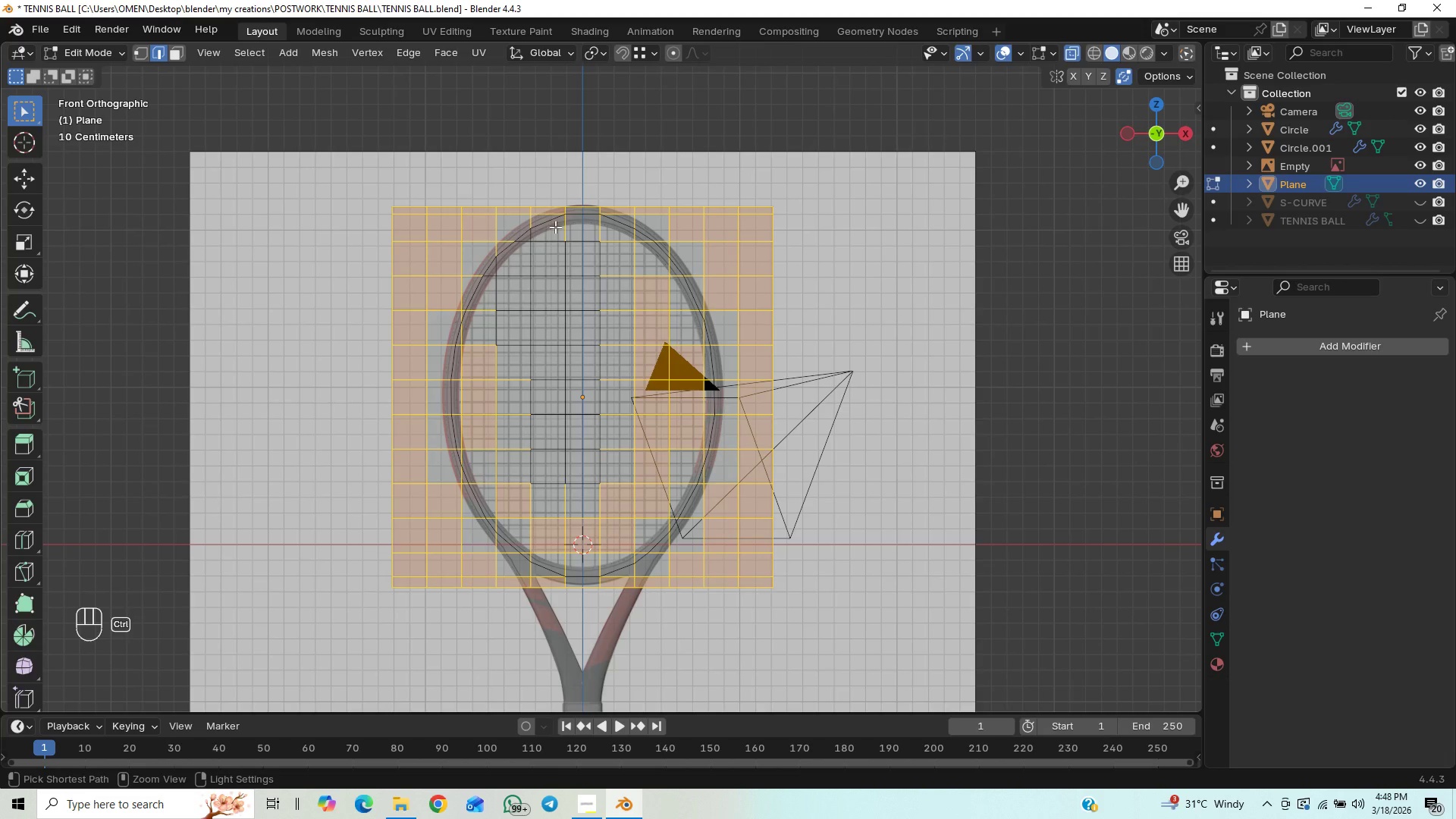 
hold_key(key=ControlLeft, duration=1.52)
 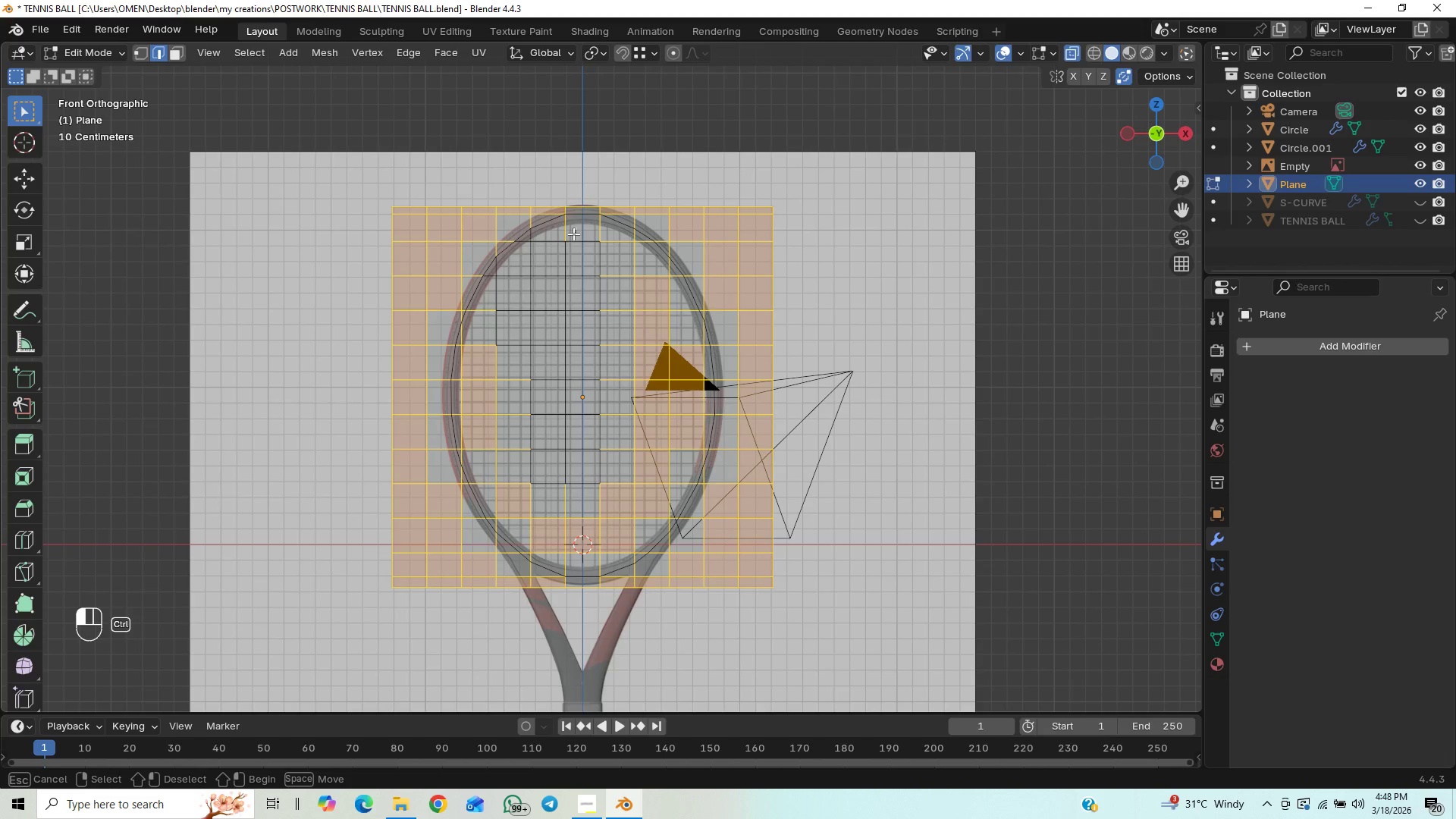 
hold_key(key=ControlLeft, duration=1.34)
left_click_drag(start_coordinate=[576, 228], to_coordinate=[554, 254])
 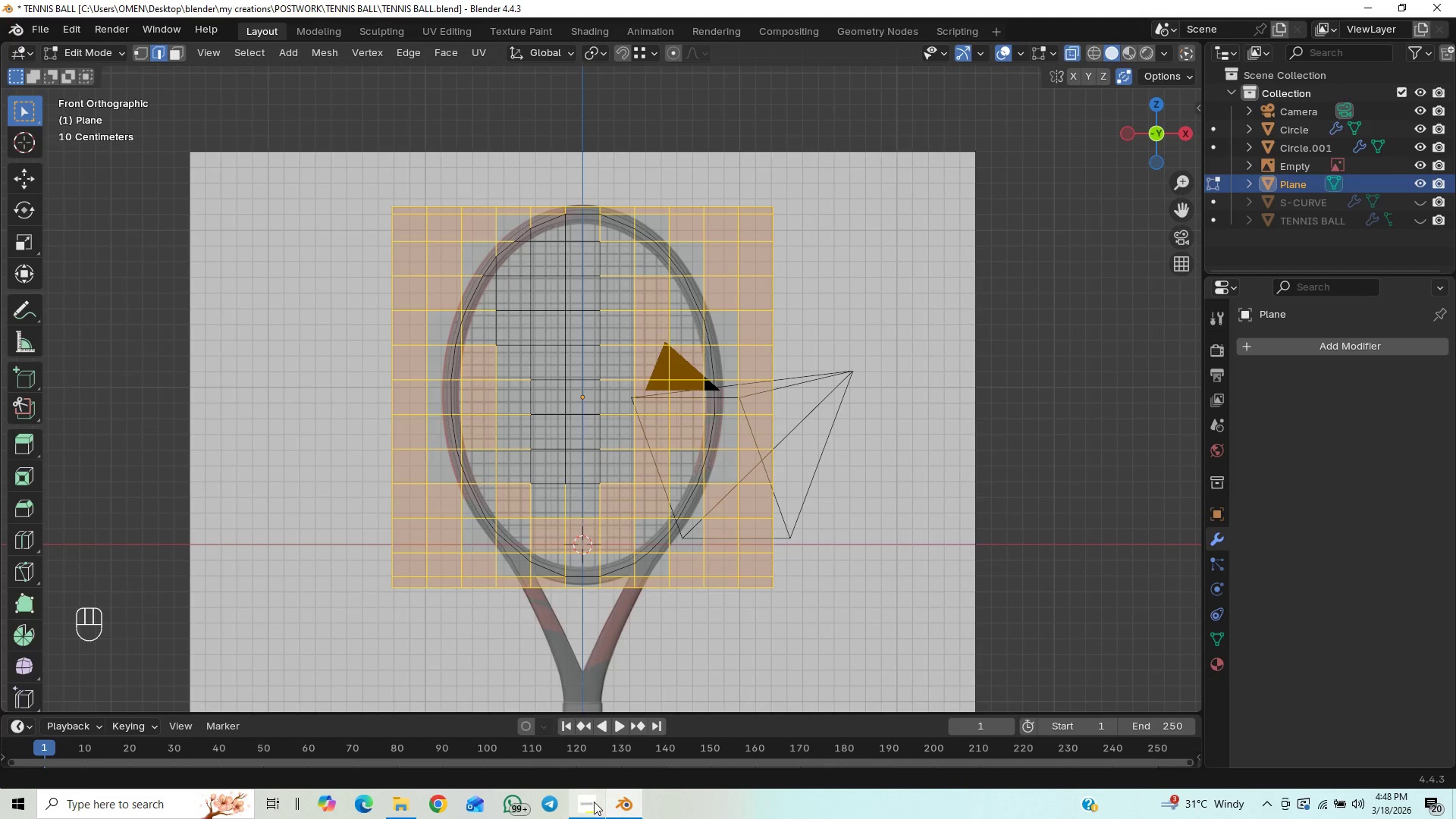 
left_click([594, 802])